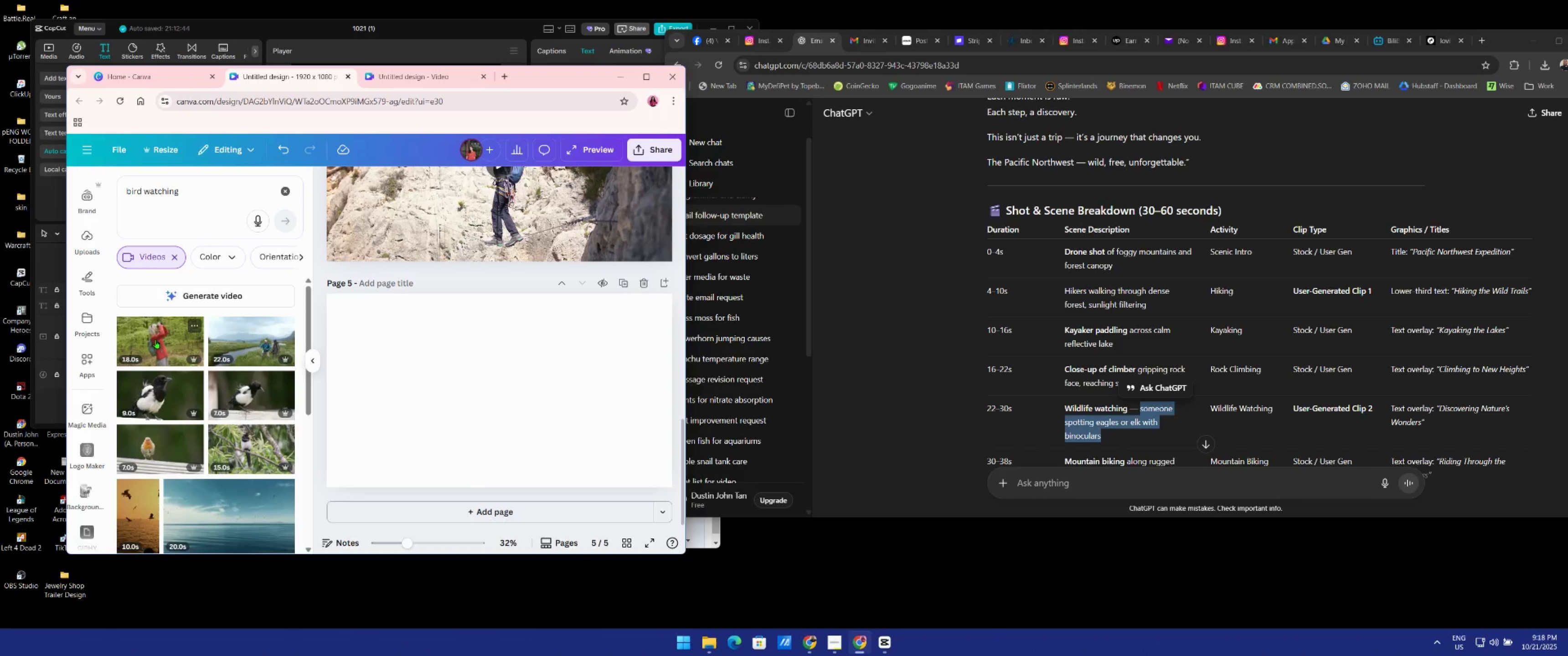 
wait(5.16)
 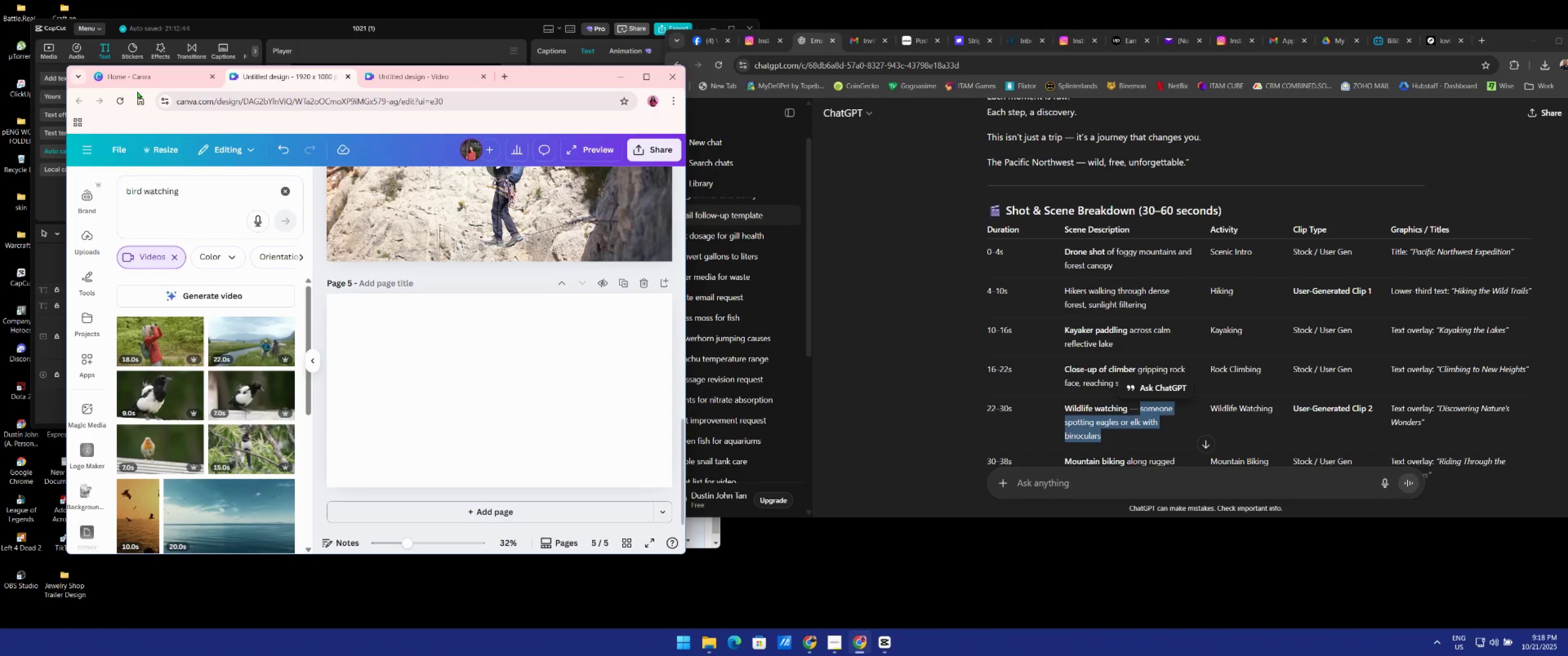 
scroll: coordinate [248, 448], scroll_direction: down, amount: 7.0
 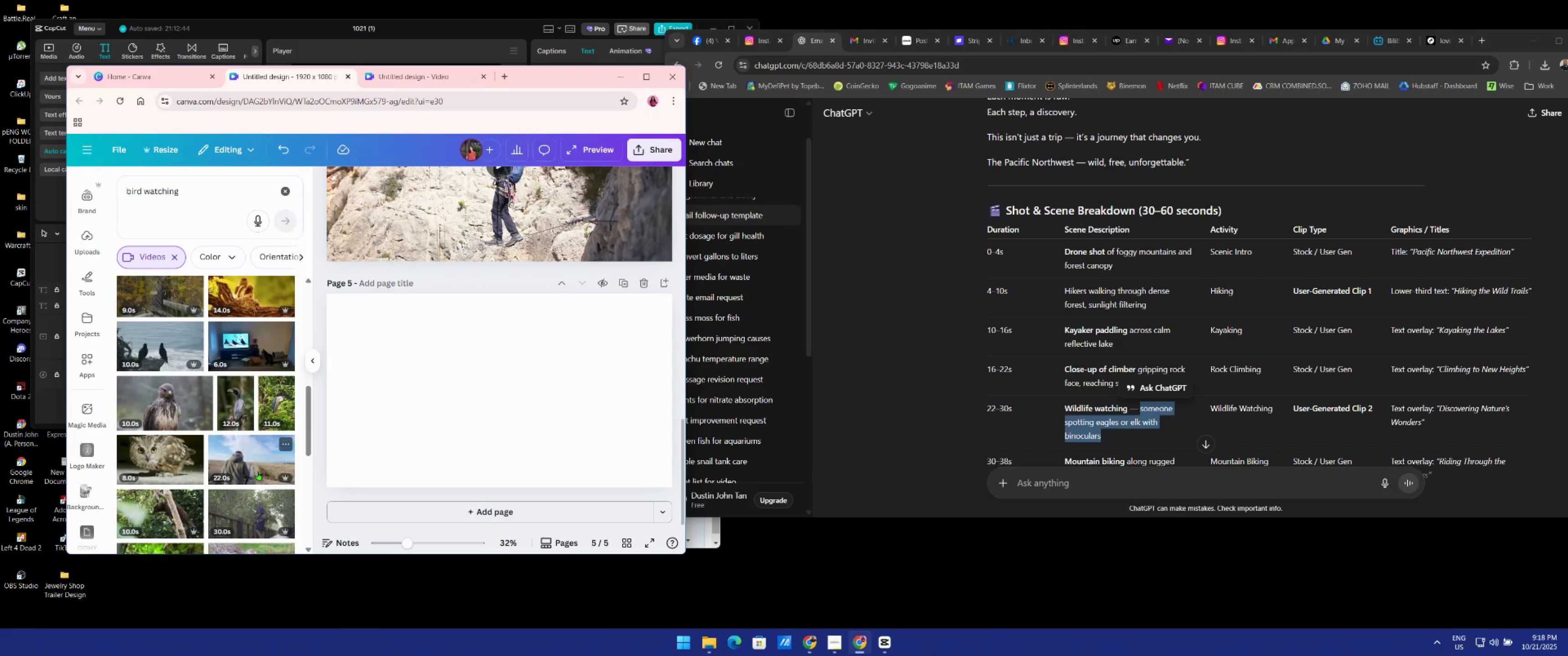 
wait(5.19)
 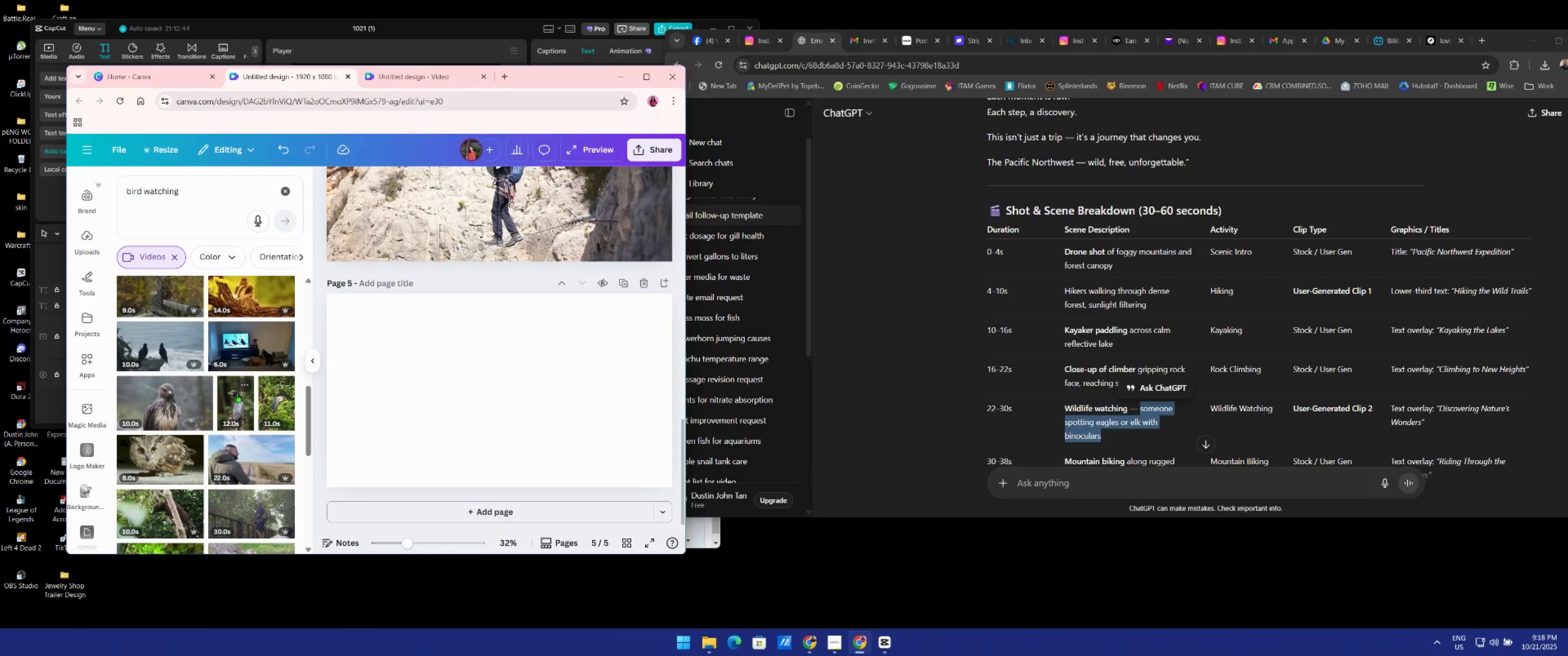 
scroll: coordinate [216, 422], scroll_direction: down, amount: 12.0
 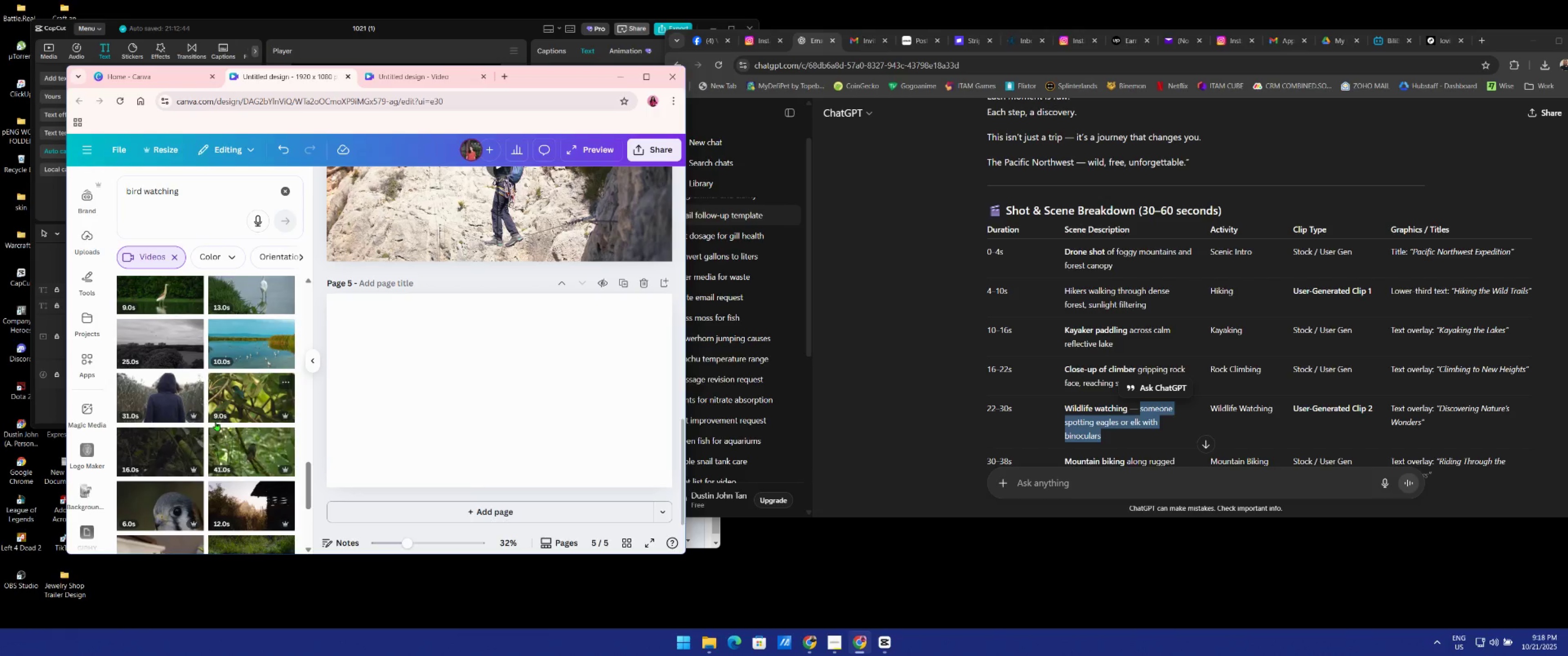 
scroll: coordinate [176, 394], scroll_direction: up, amount: 18.0
 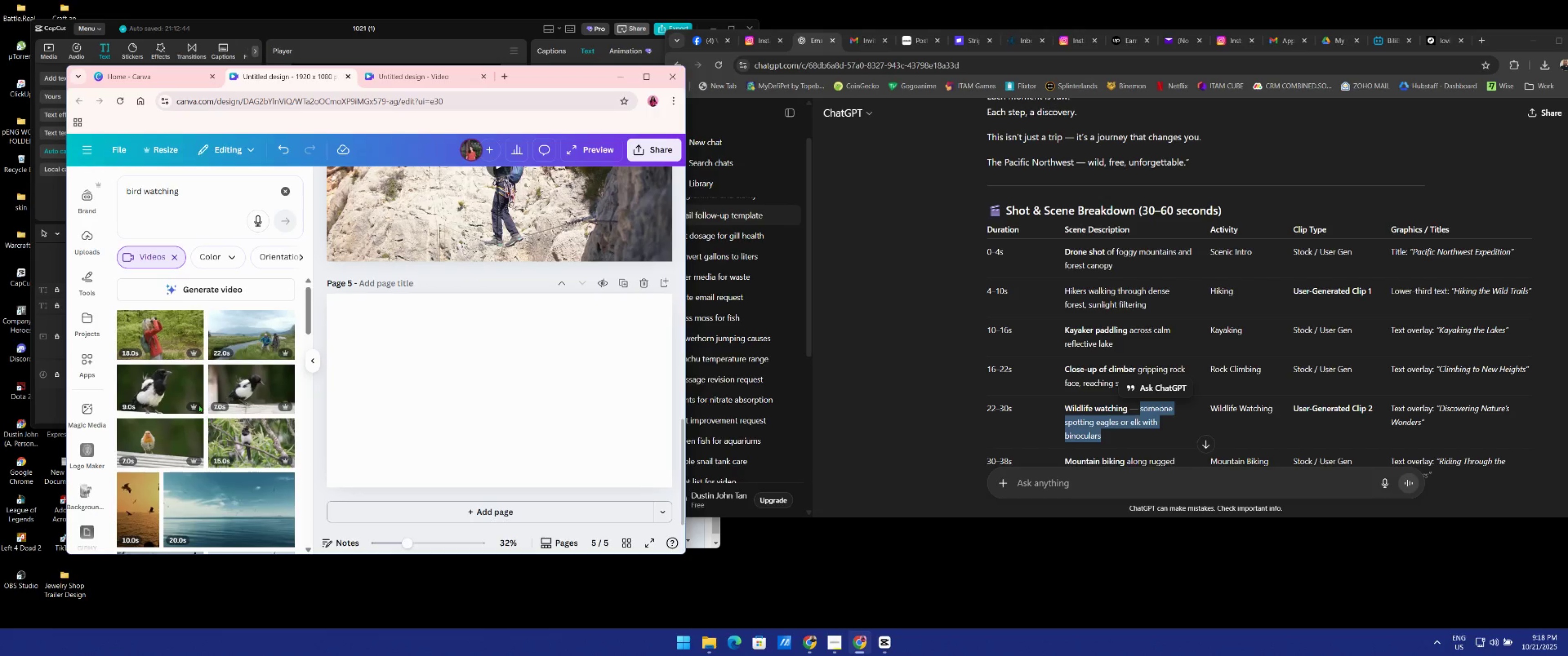 
left_click([156, 342])
 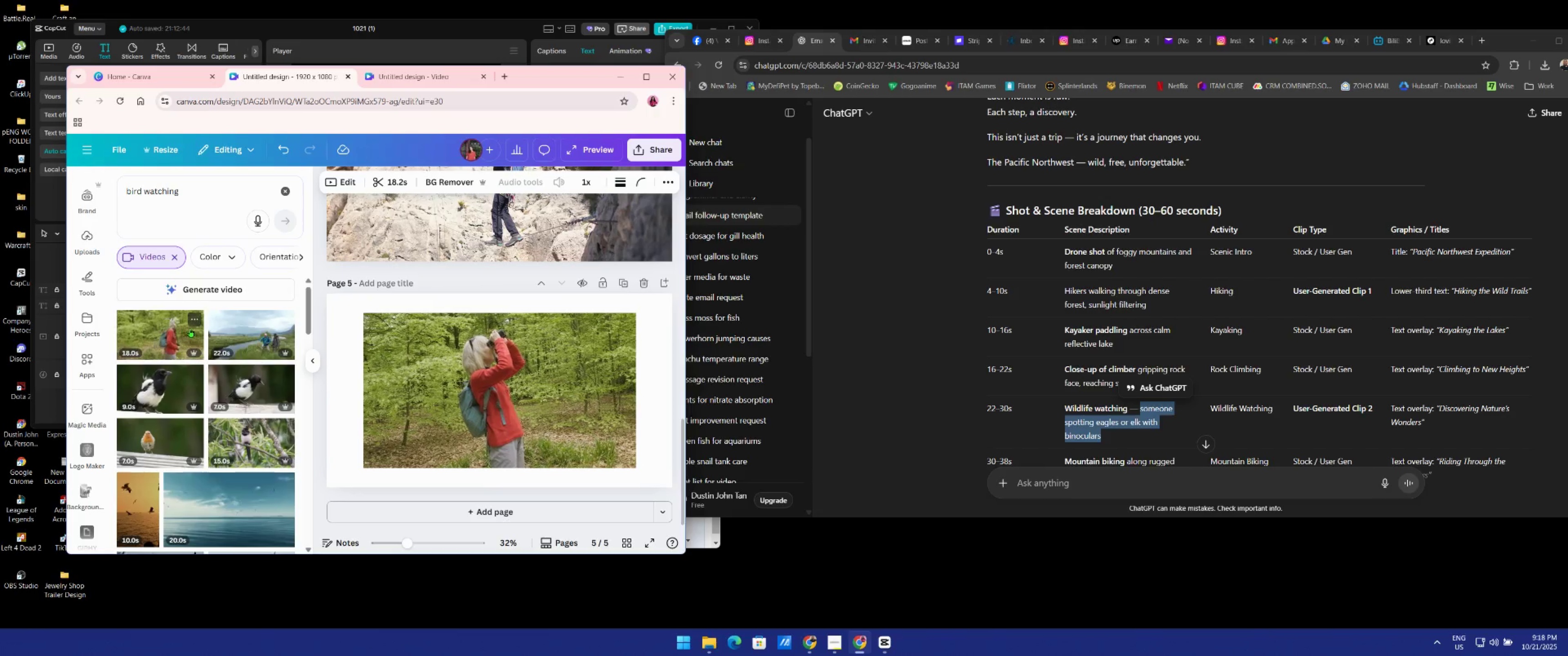 
wait(5.9)
 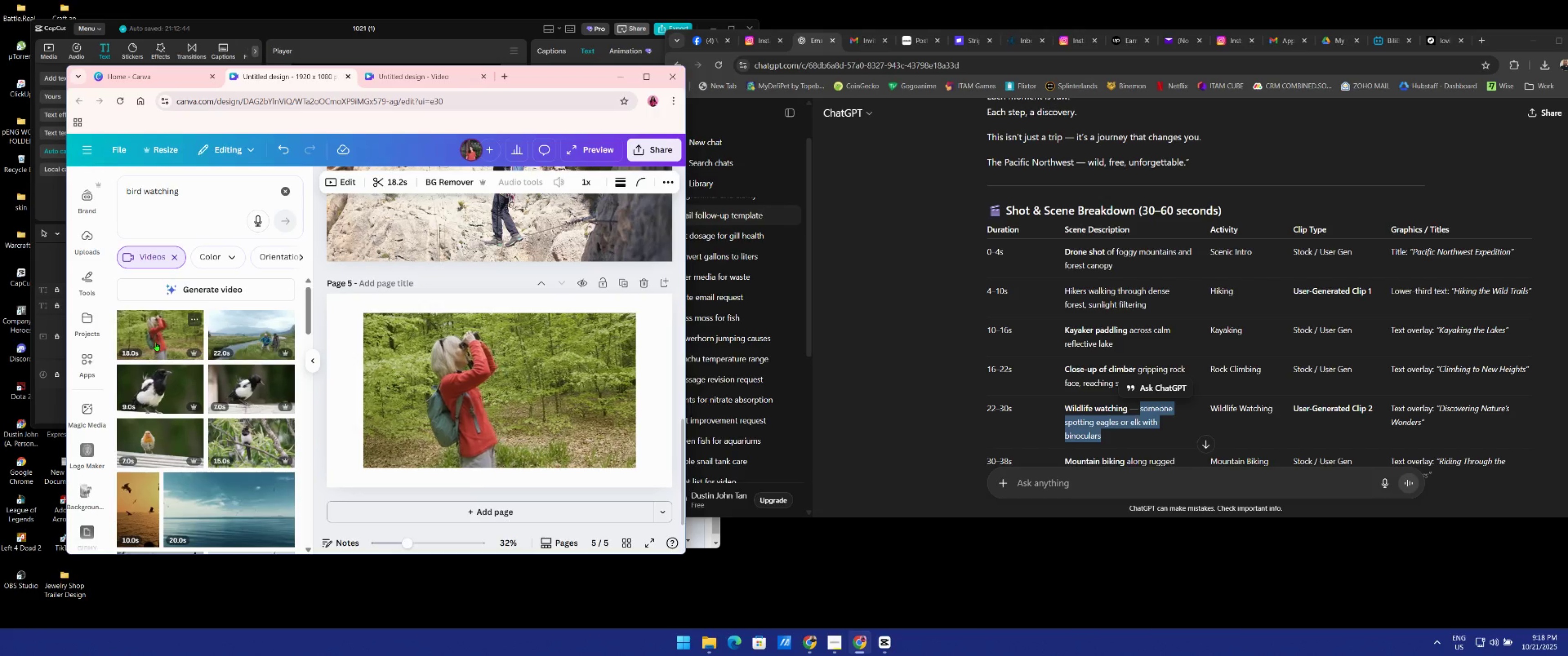 
left_click_drag(start_coordinate=[463, 370], to_coordinate=[423, 352])
 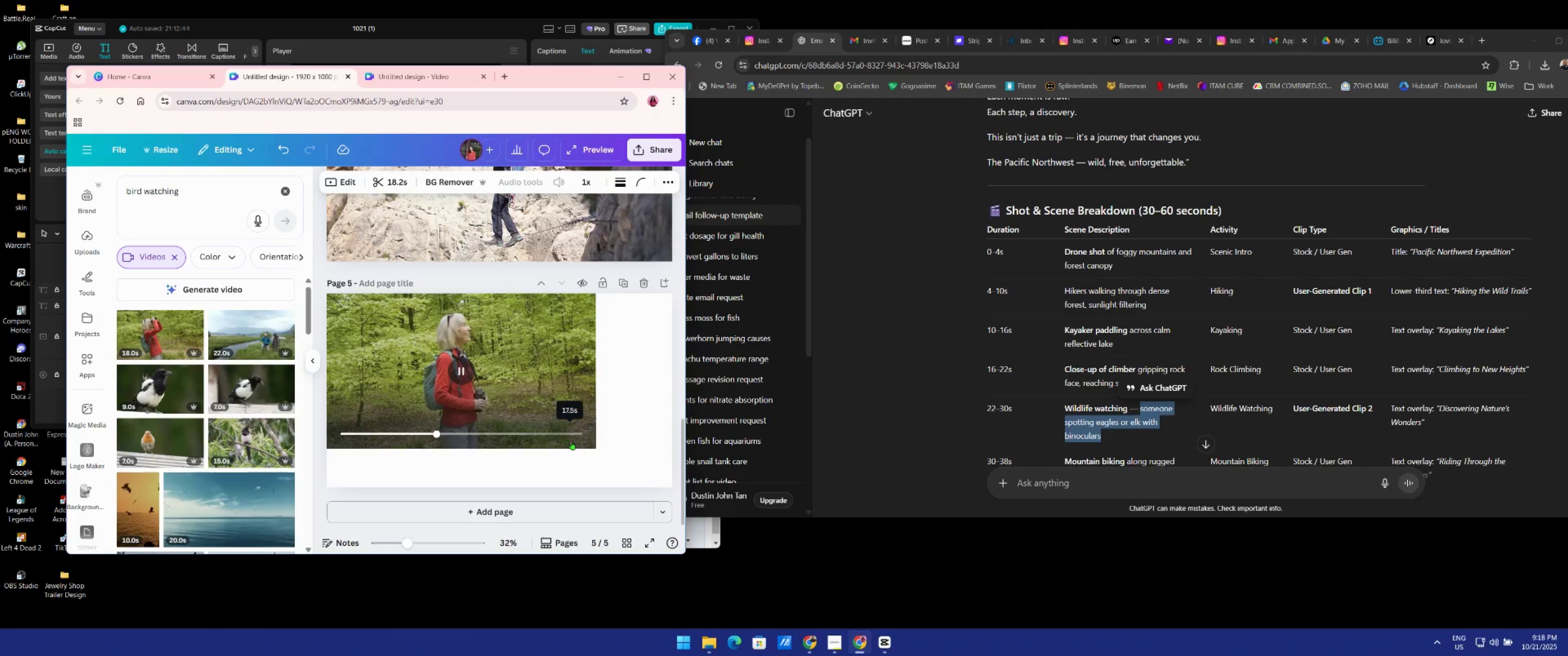 
left_click([583, 442])
 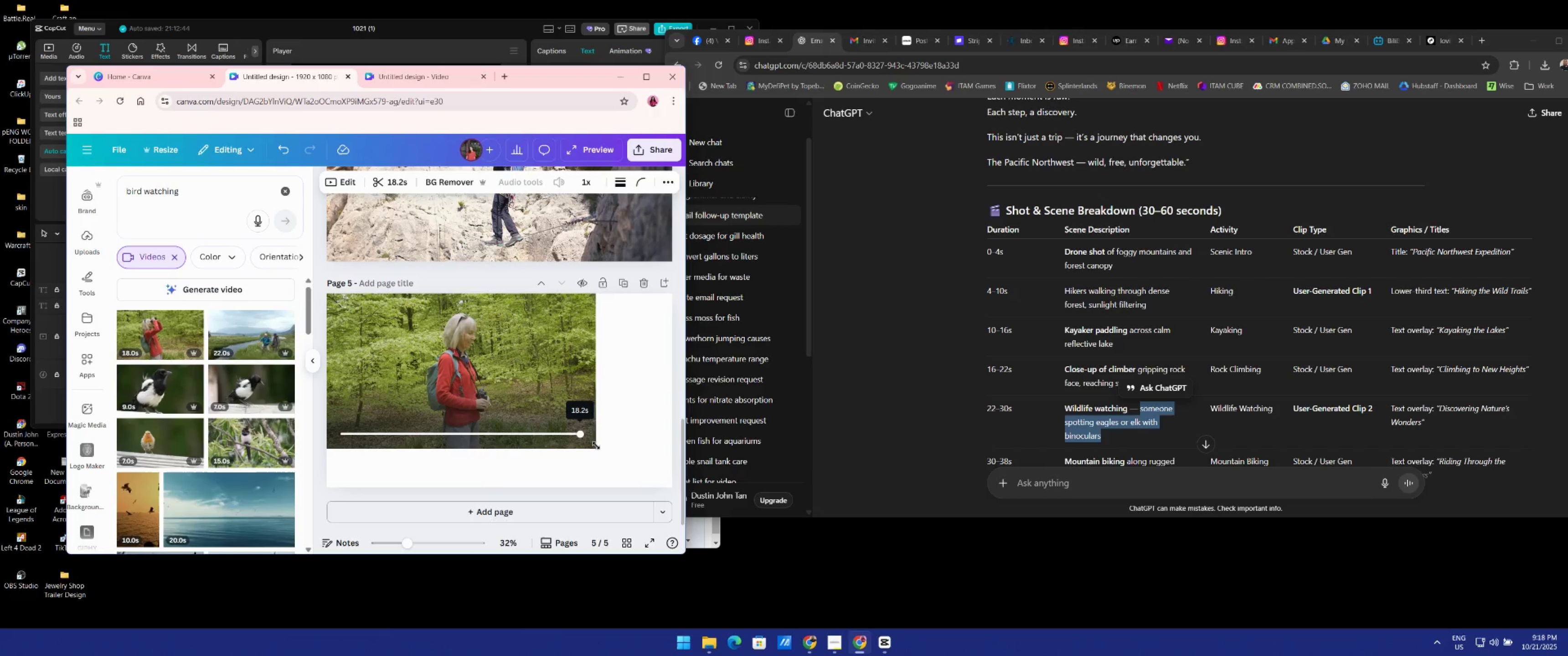 
left_click_drag(start_coordinate=[596, 446], to_coordinate=[667, 499])
 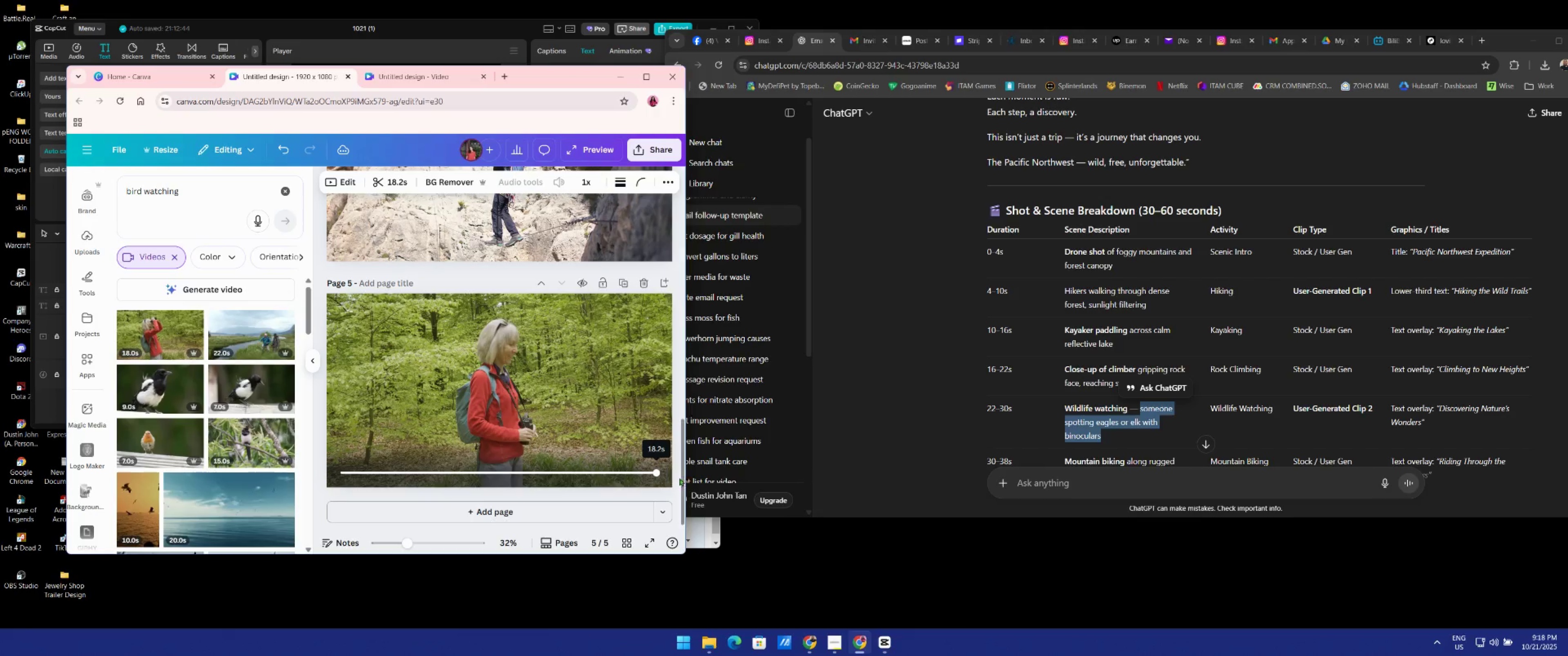 
scroll: coordinate [676, 477], scroll_direction: down, amount: 4.0
 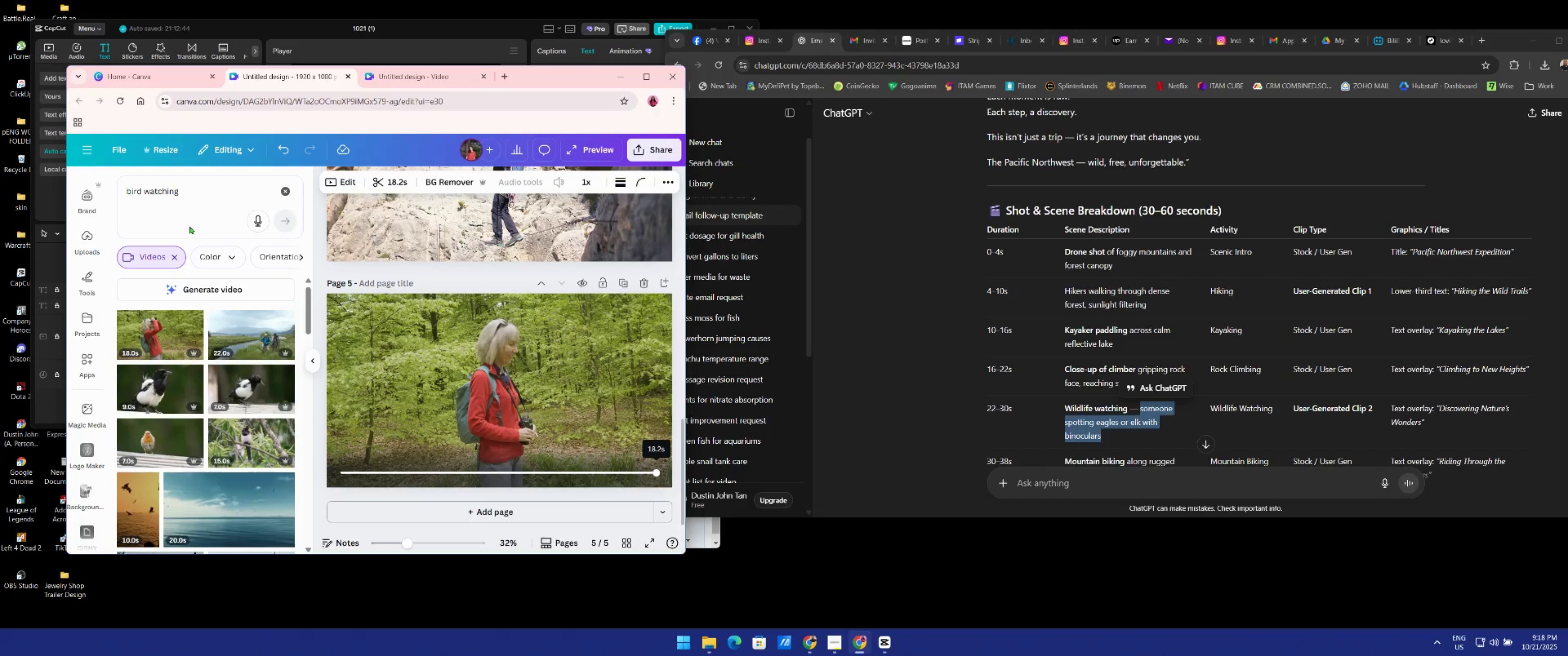 
left_click_drag(start_coordinate=[197, 192], to_coordinate=[4, 197])
 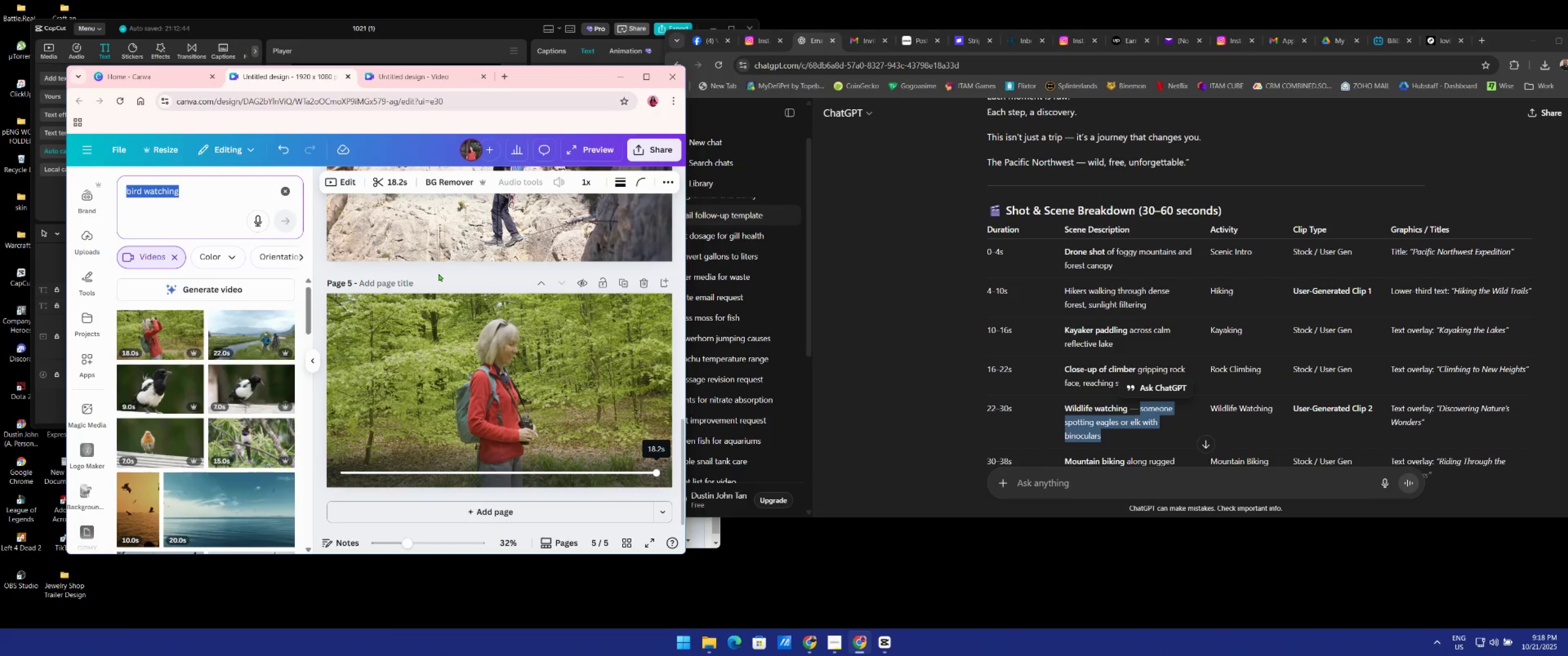 
type(eagke)
 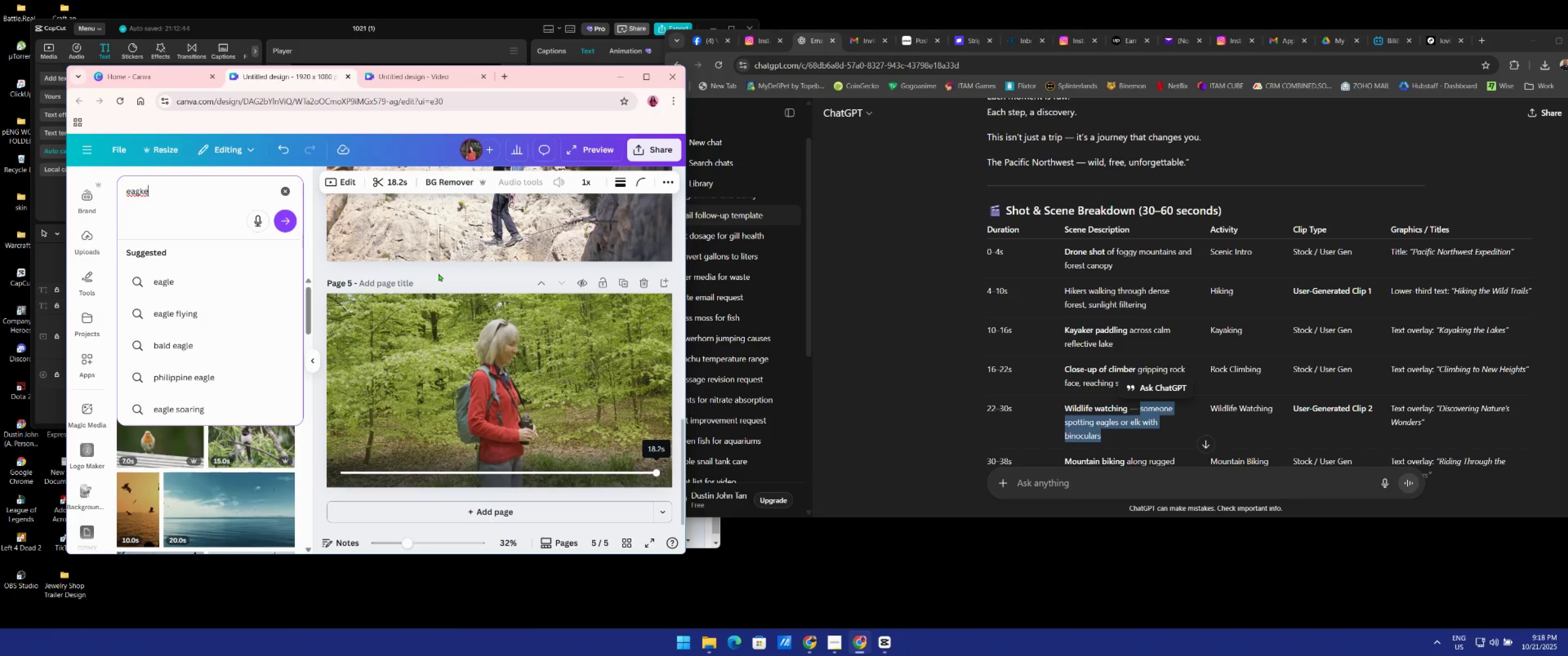 
key(Enter)
 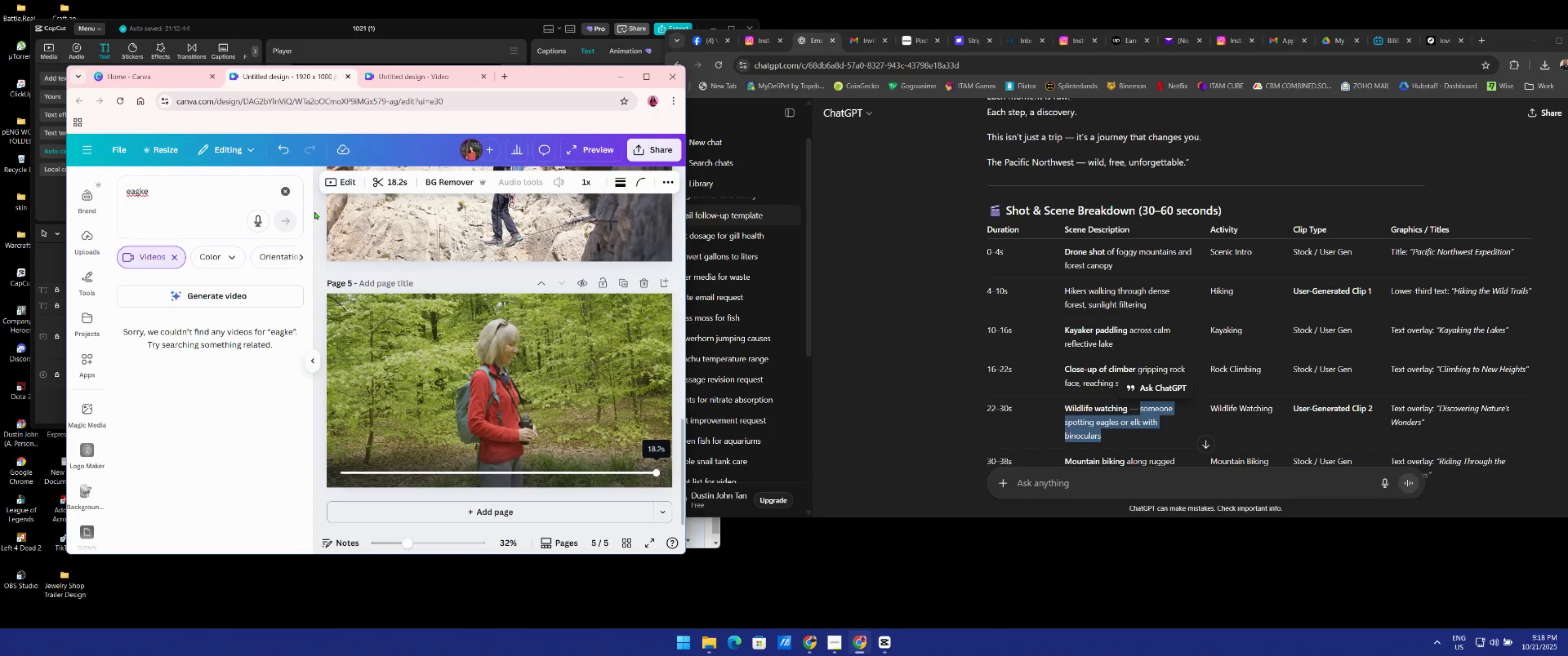 
left_click_drag(start_coordinate=[167, 193], to_coordinate=[67, 188])
 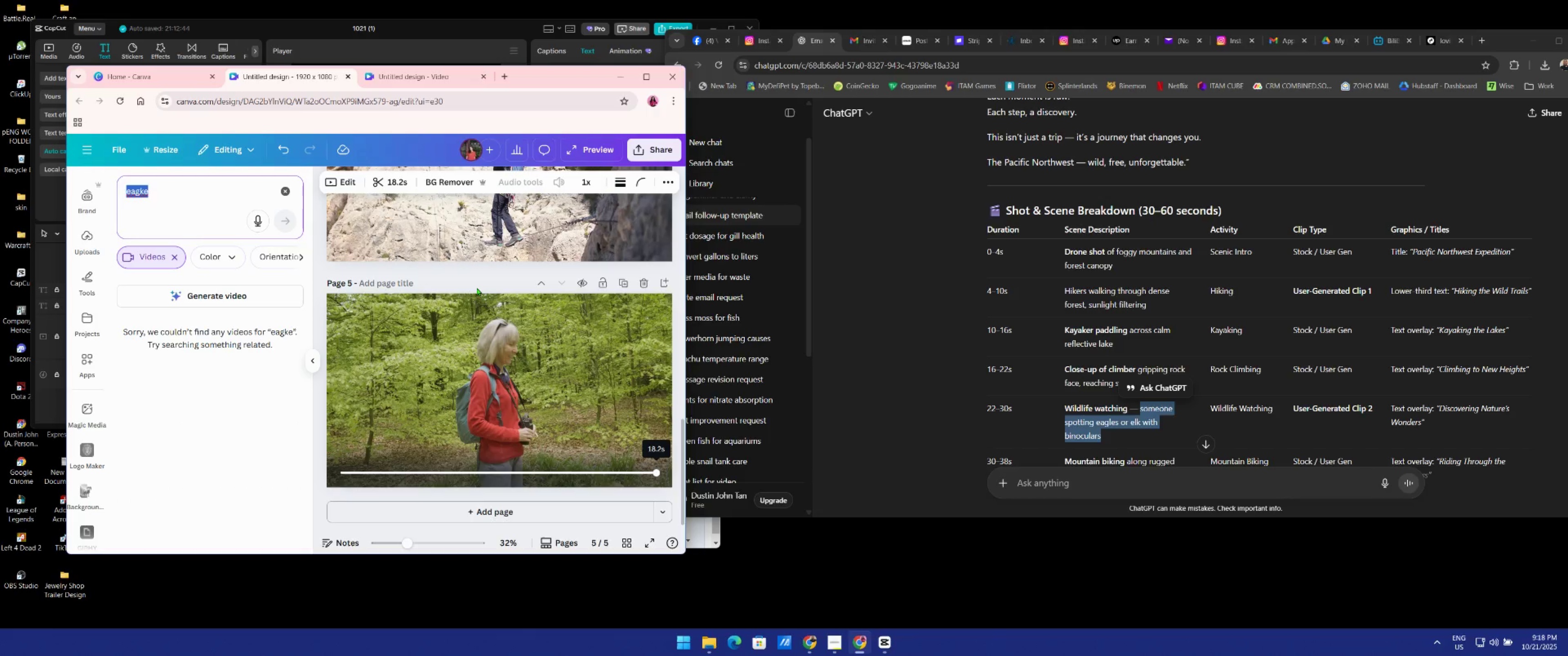 
type(eage)
key(Backspace)
type(;le)
key(Backspace)
key(Backspace)
type(e)
key(Backspace)
key(Backspace)
type(le)
 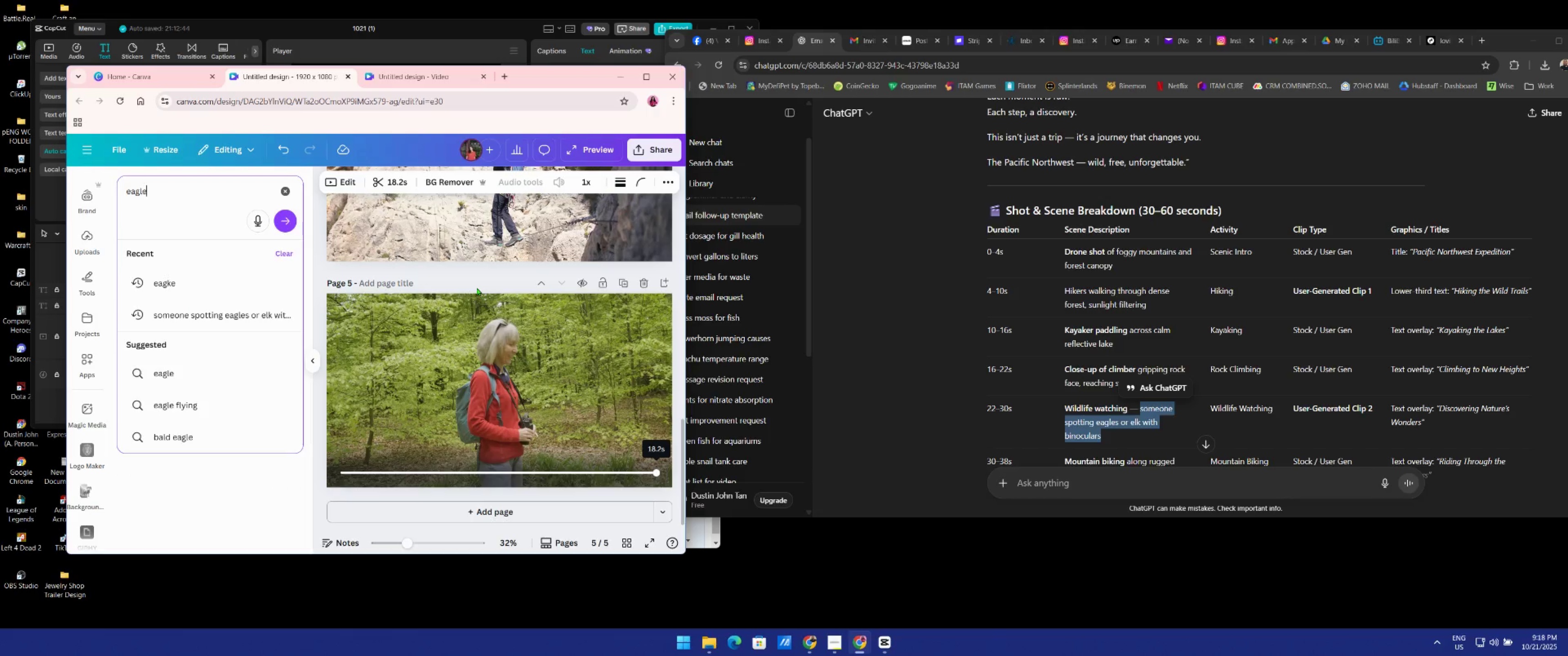 
key(Enter)
 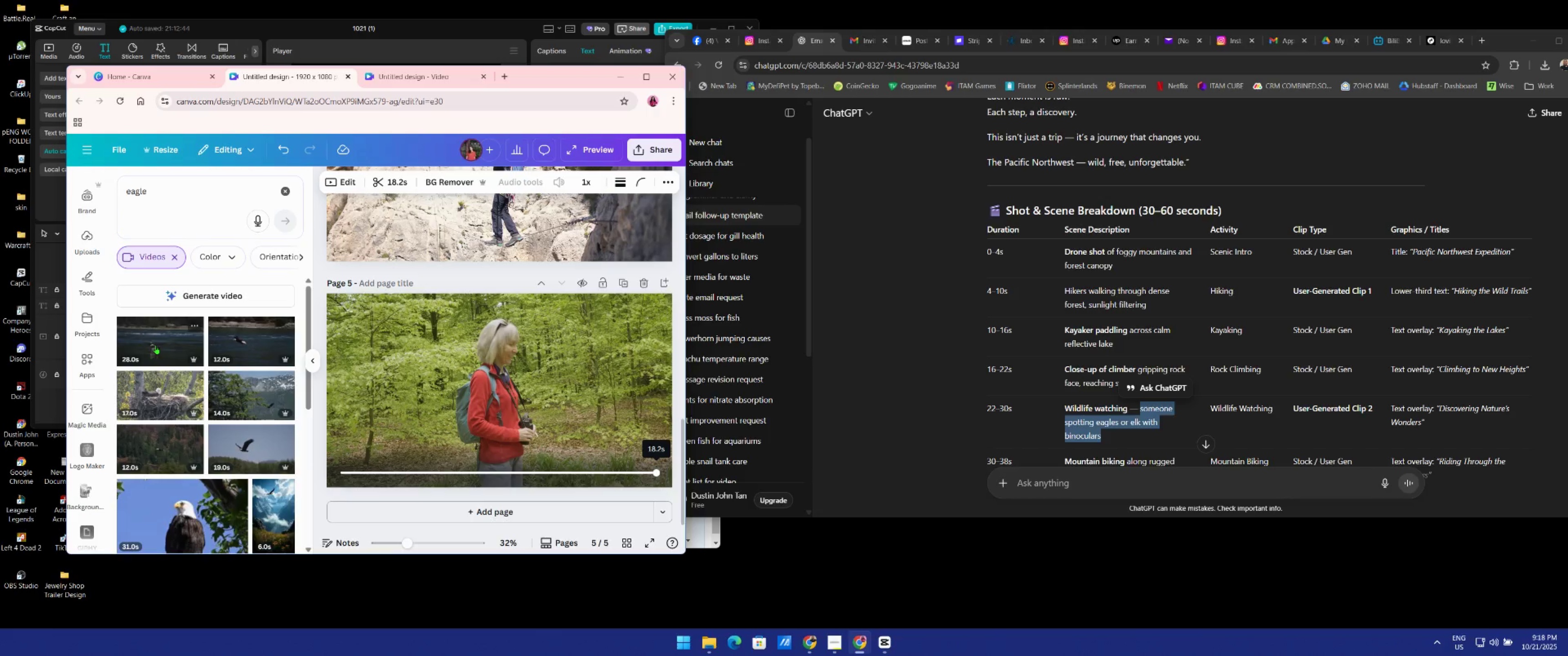 
left_click([158, 345])
 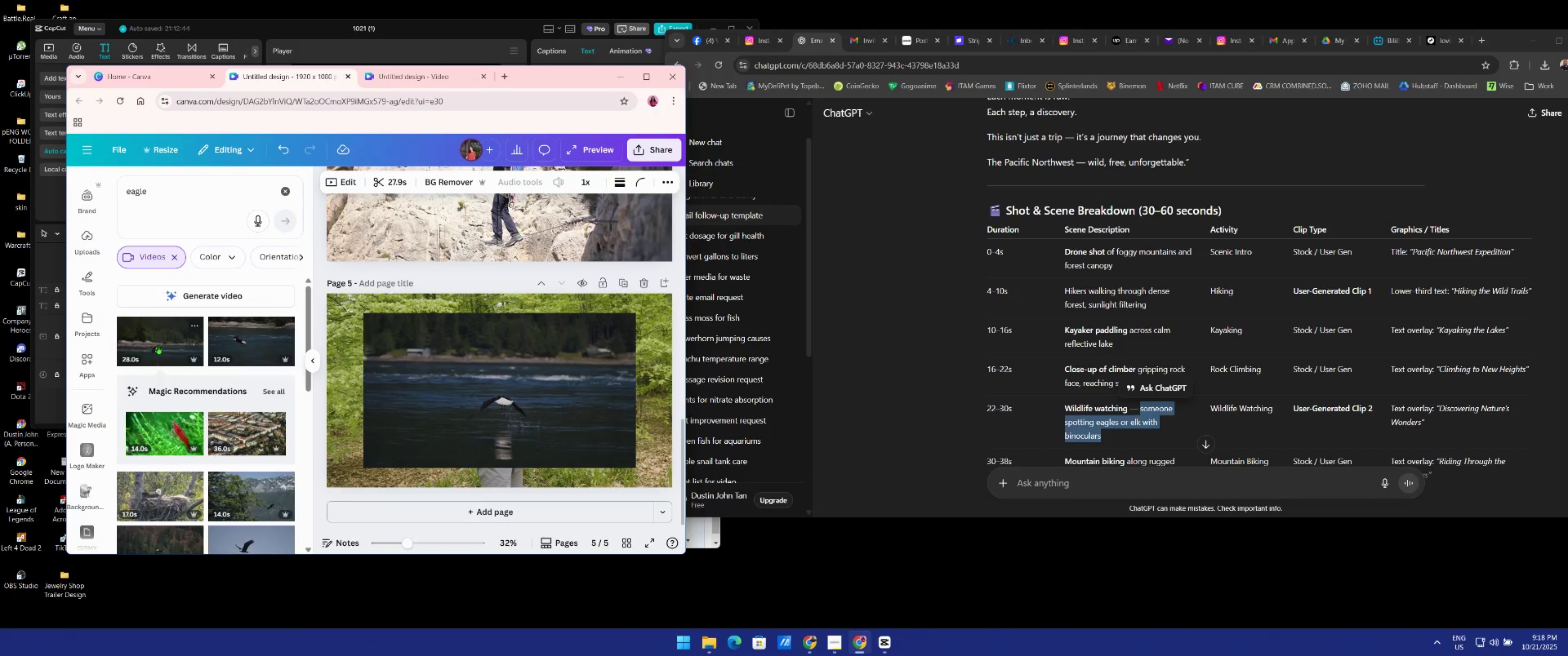 
left_click([524, 515])
 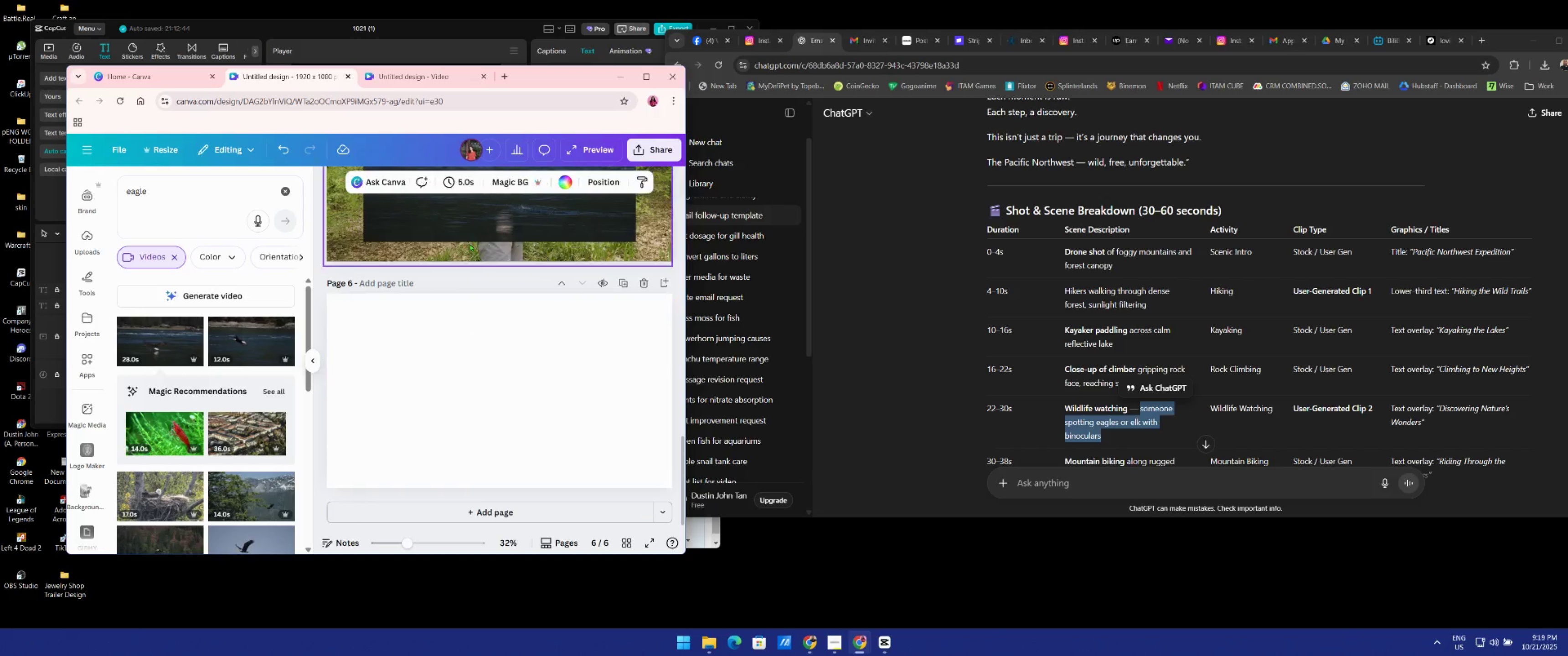 
left_click_drag(start_coordinate=[462, 218], to_coordinate=[440, 451])
 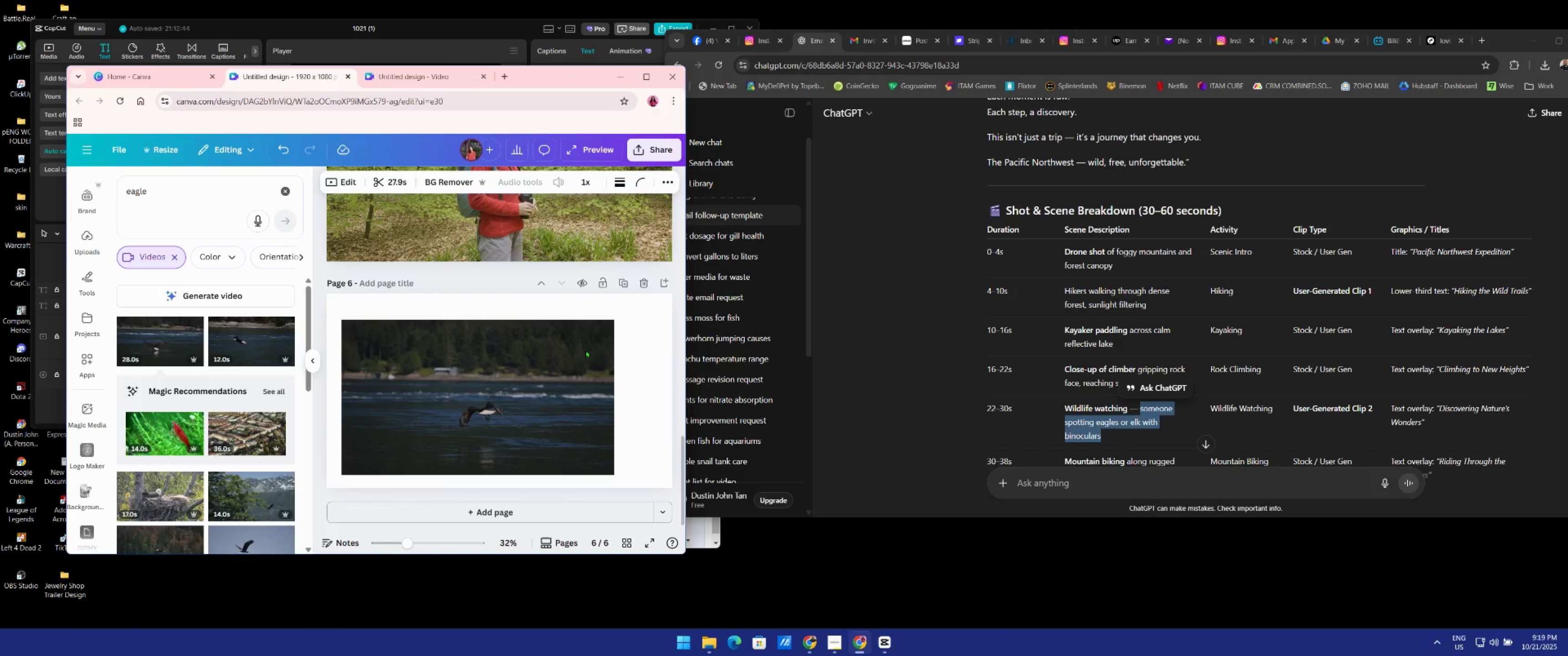 
left_click([579, 354])
 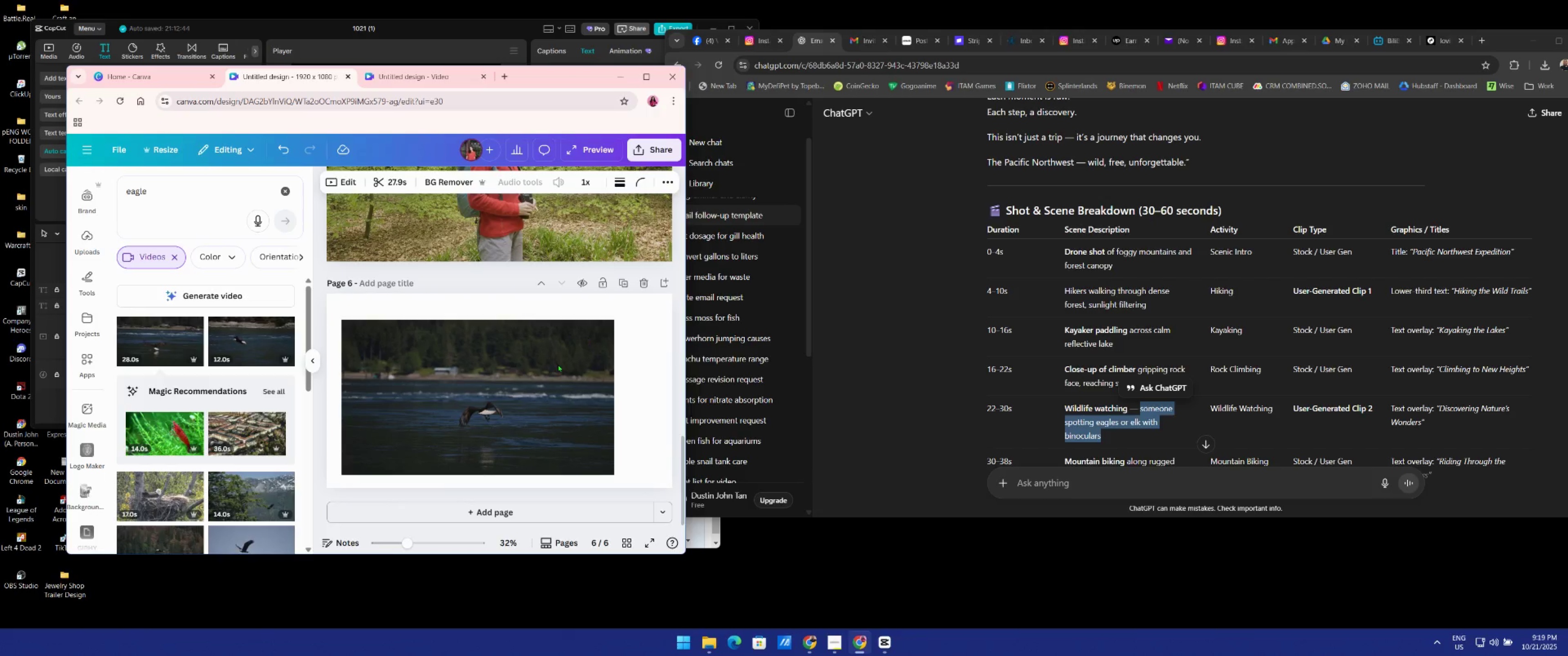 
left_click([557, 366])
 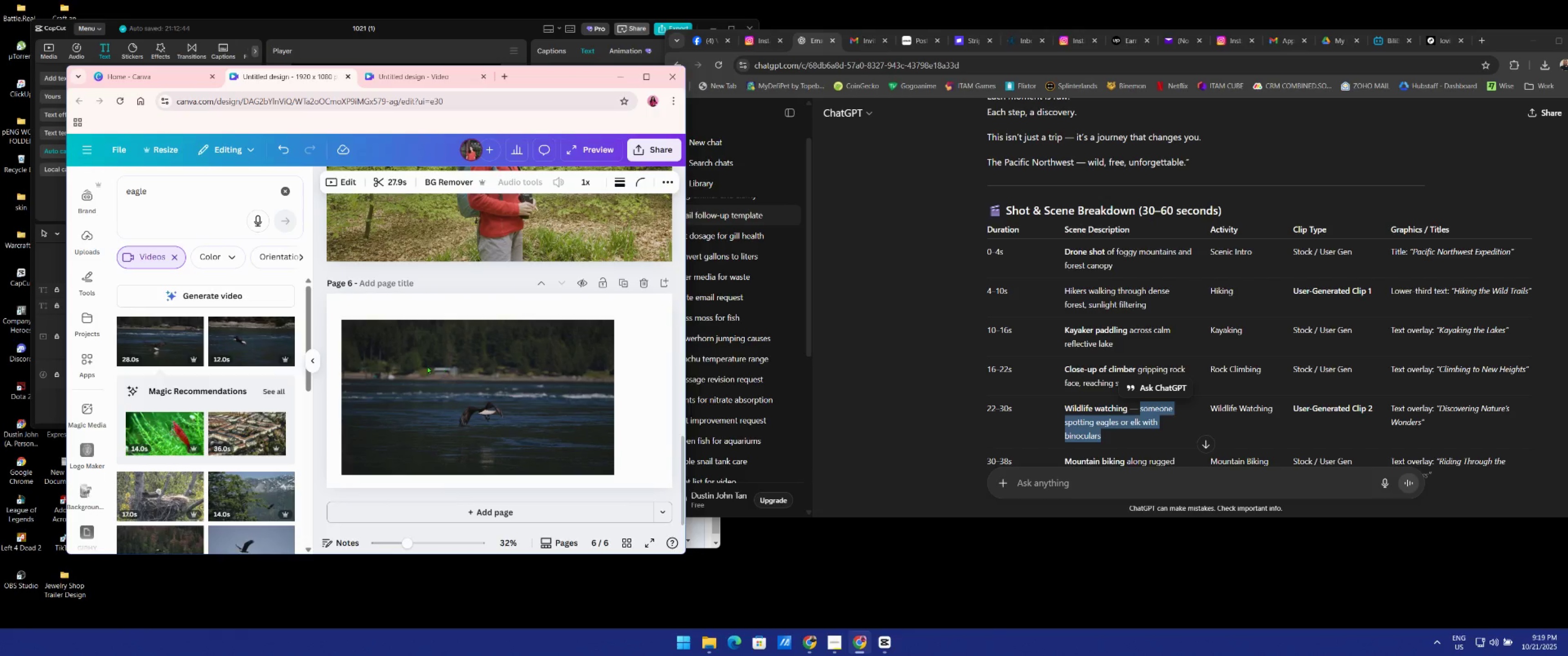 
key(Delete)
 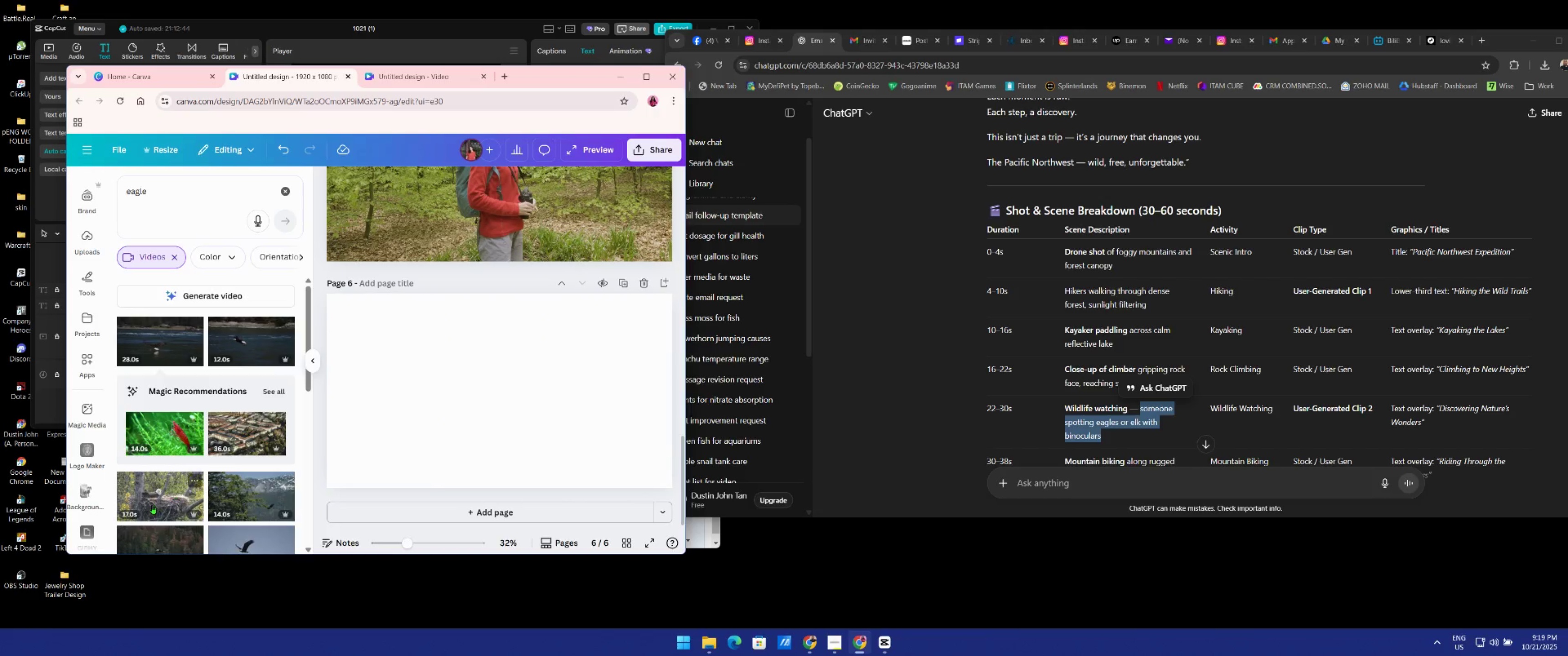 
left_click([152, 505])
 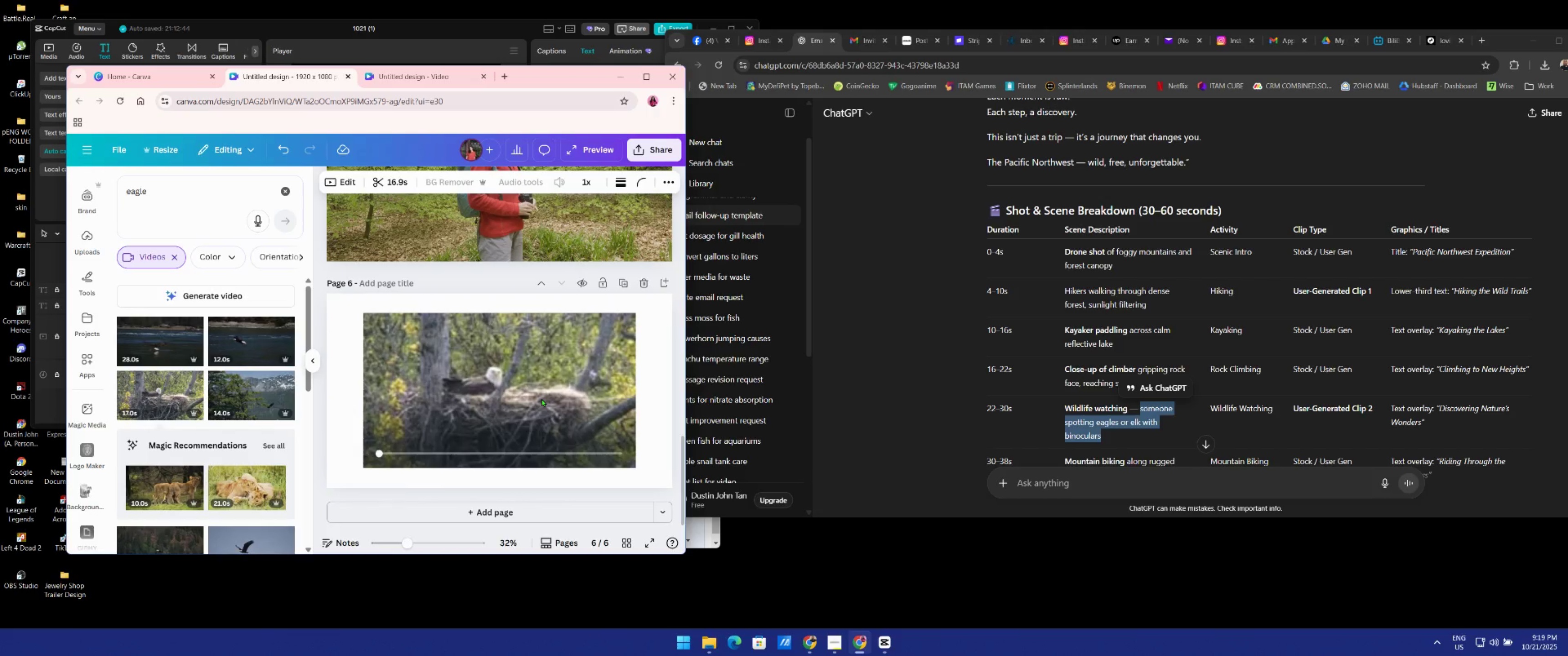 
left_click_drag(start_coordinate=[557, 405], to_coordinate=[519, 384])
 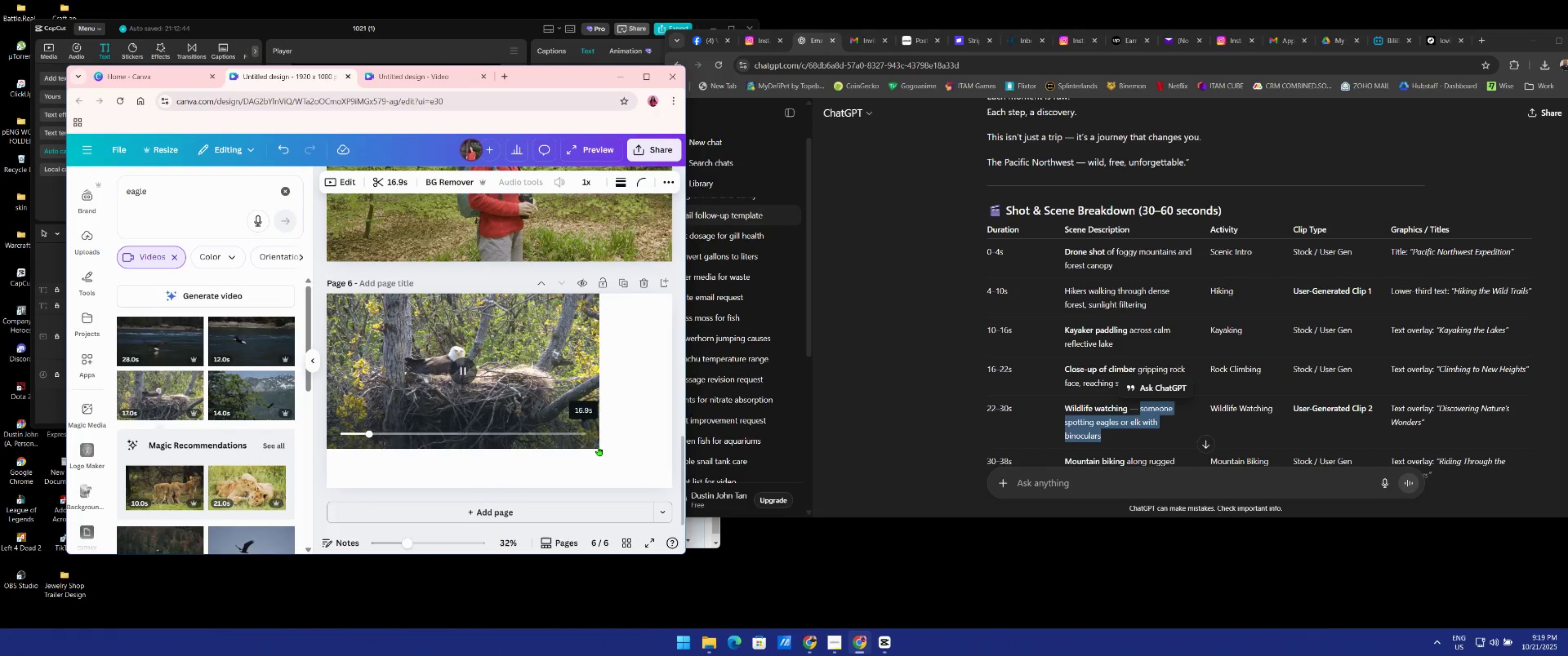 
left_click_drag(start_coordinate=[600, 448], to_coordinate=[661, 508])
 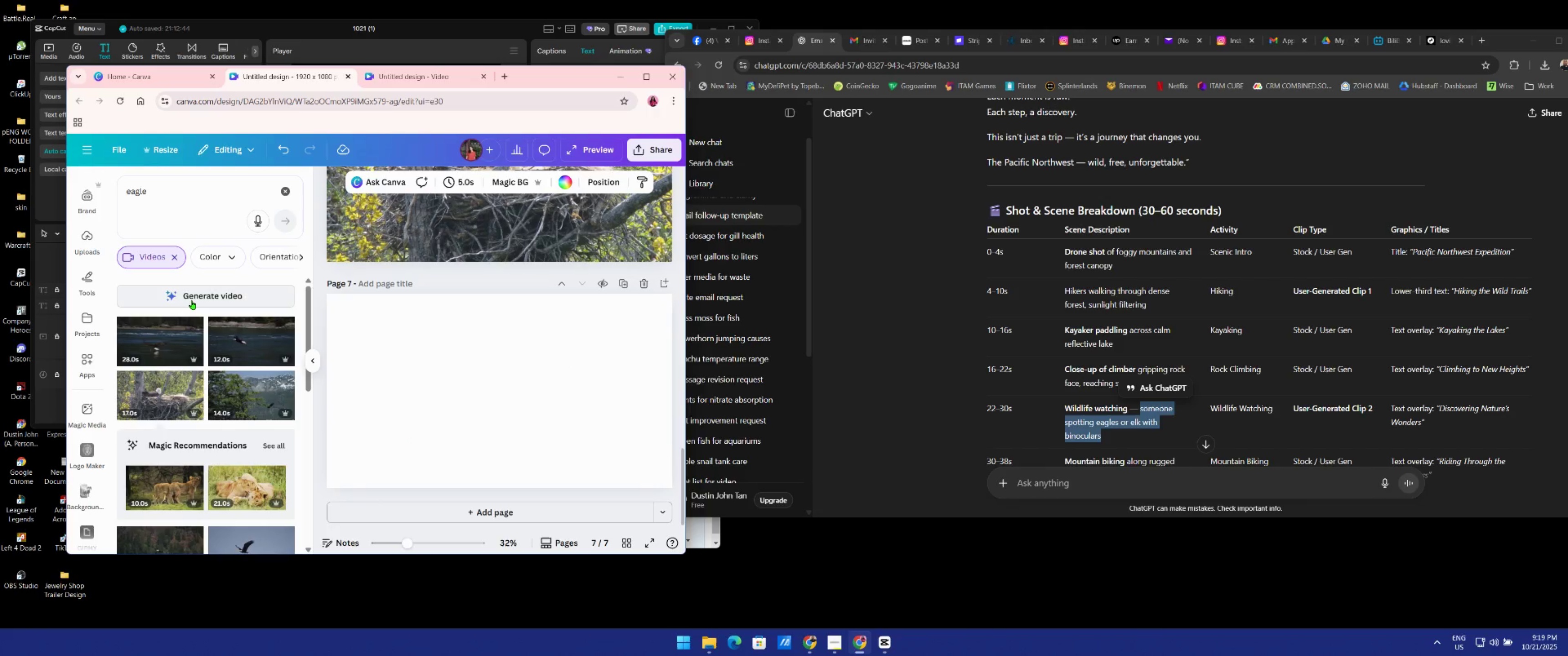 
wait(6.21)
 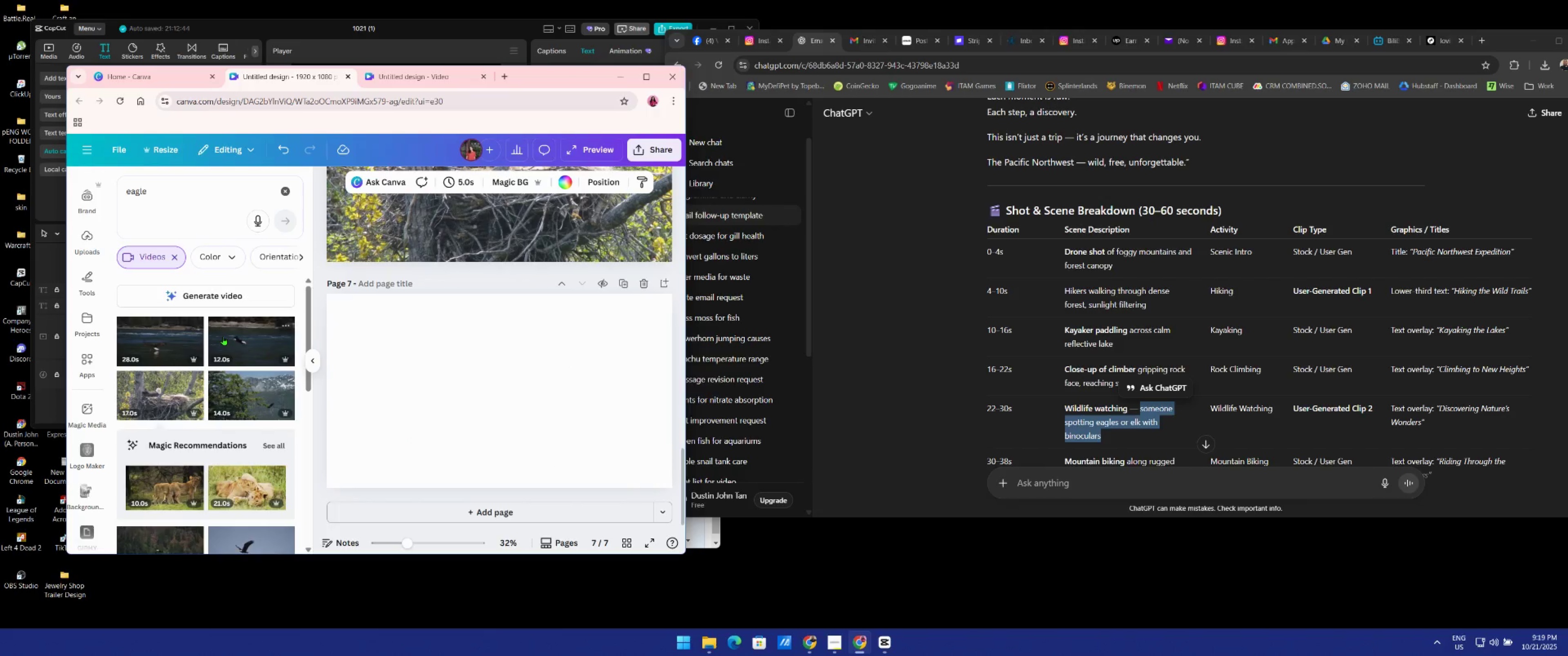 
left_click_drag(start_coordinate=[172, 201], to_coordinate=[89, 189])
 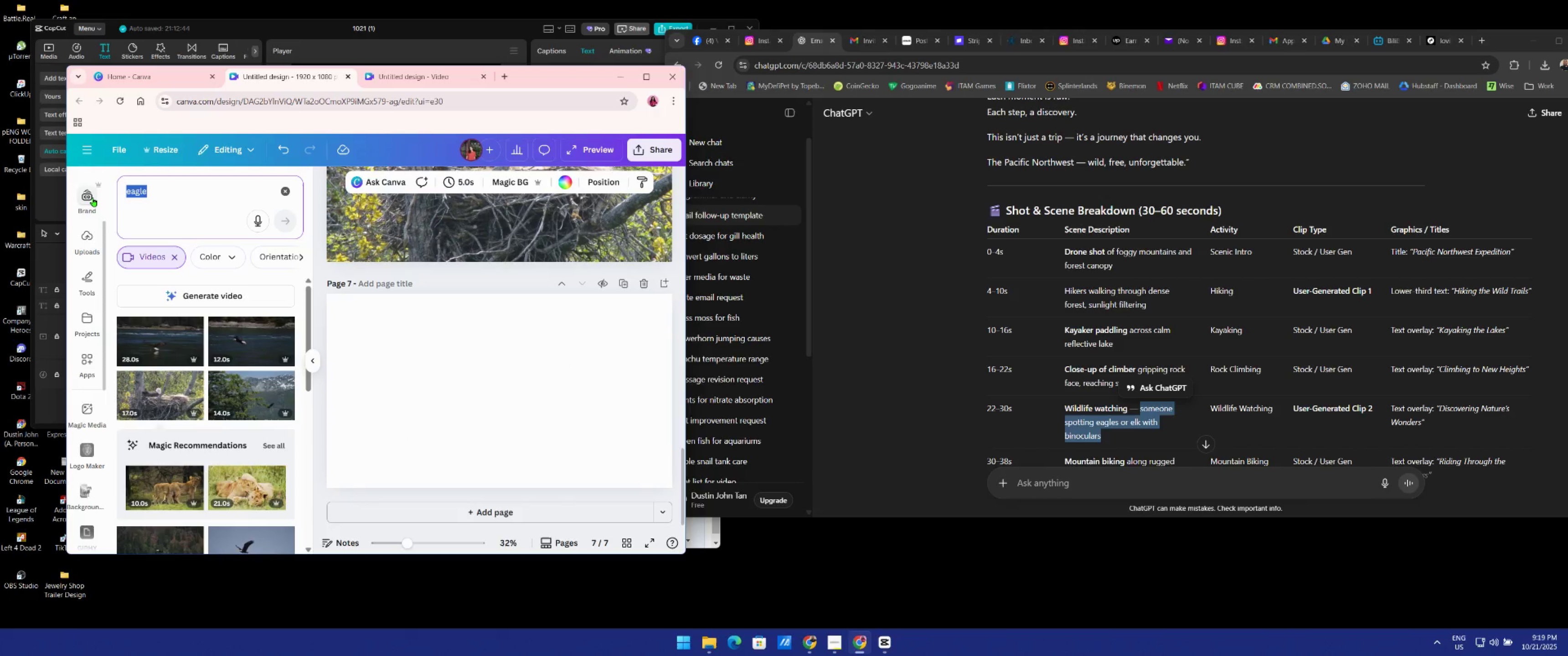 
type(elk)
 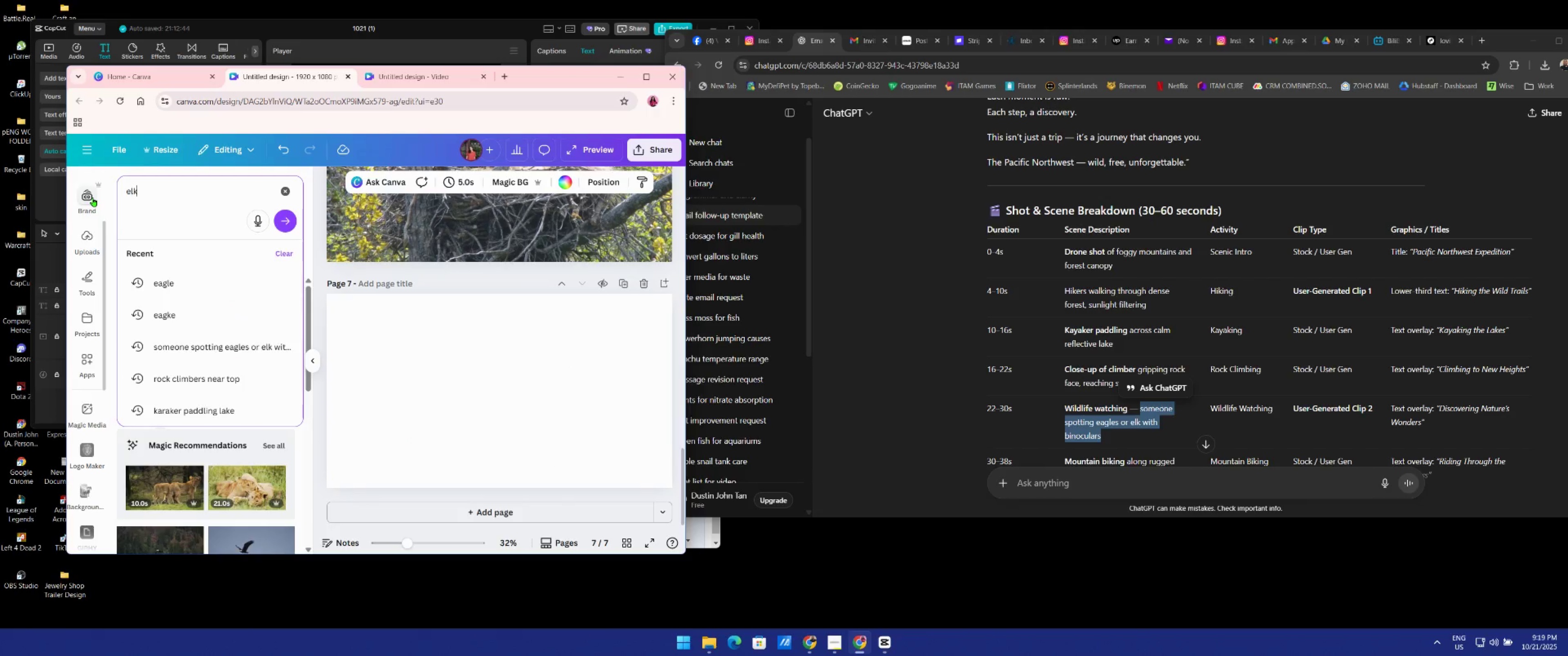 
key(Enter)
 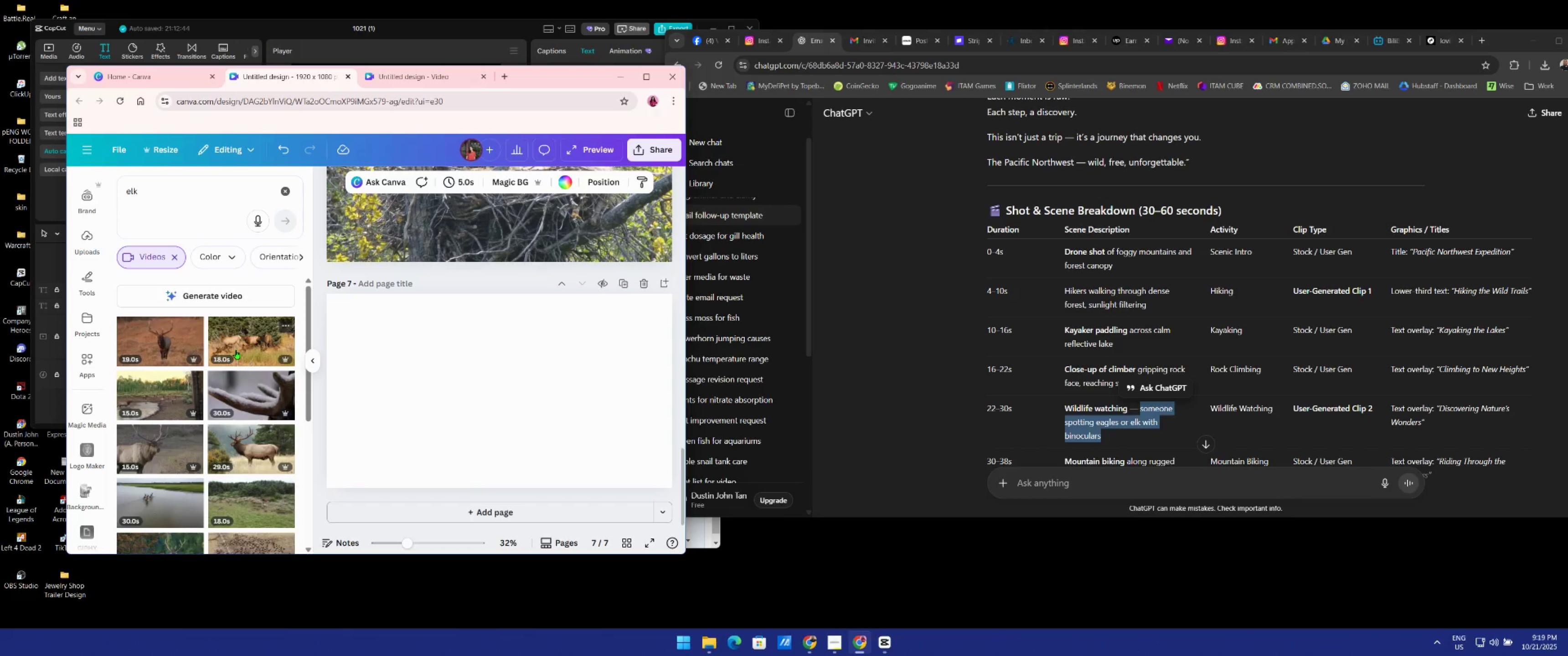 
scroll: coordinate [246, 418], scroll_direction: down, amount: 2.0
 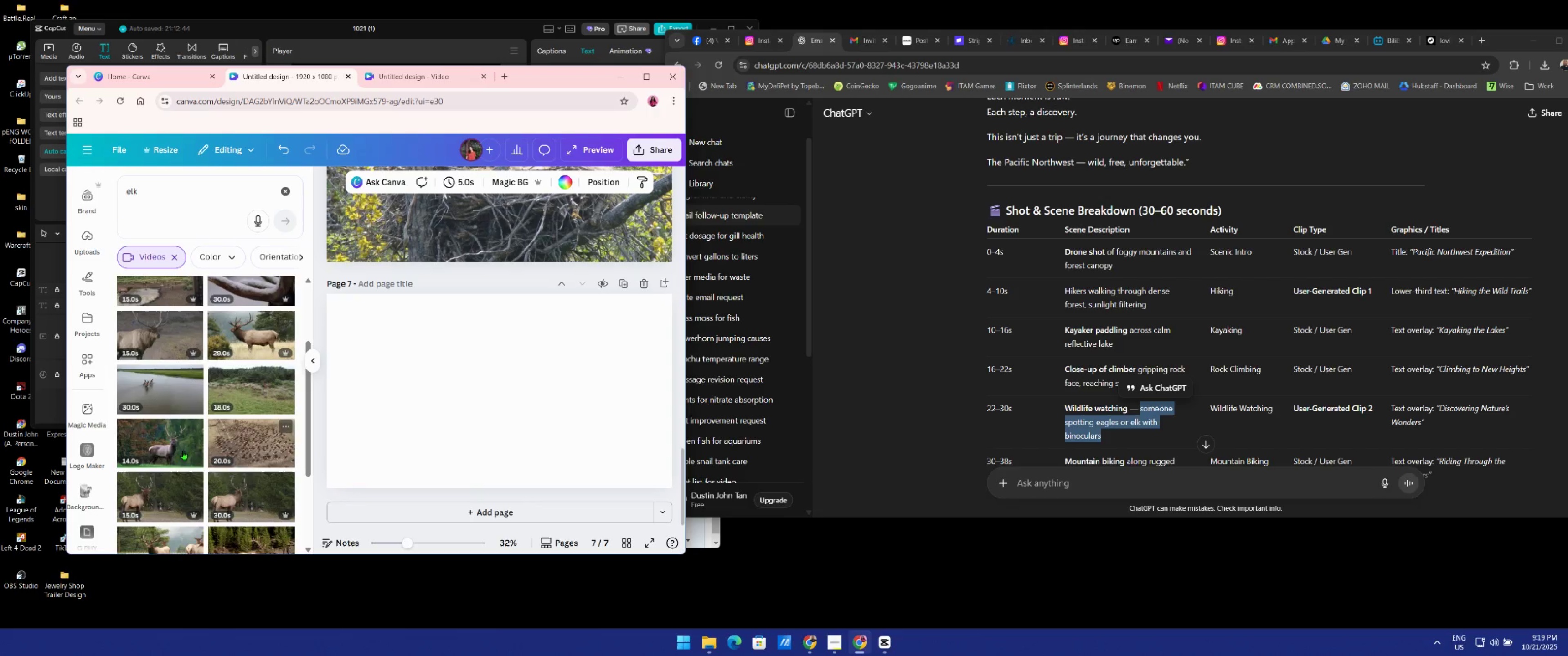 
left_click([179, 449])
 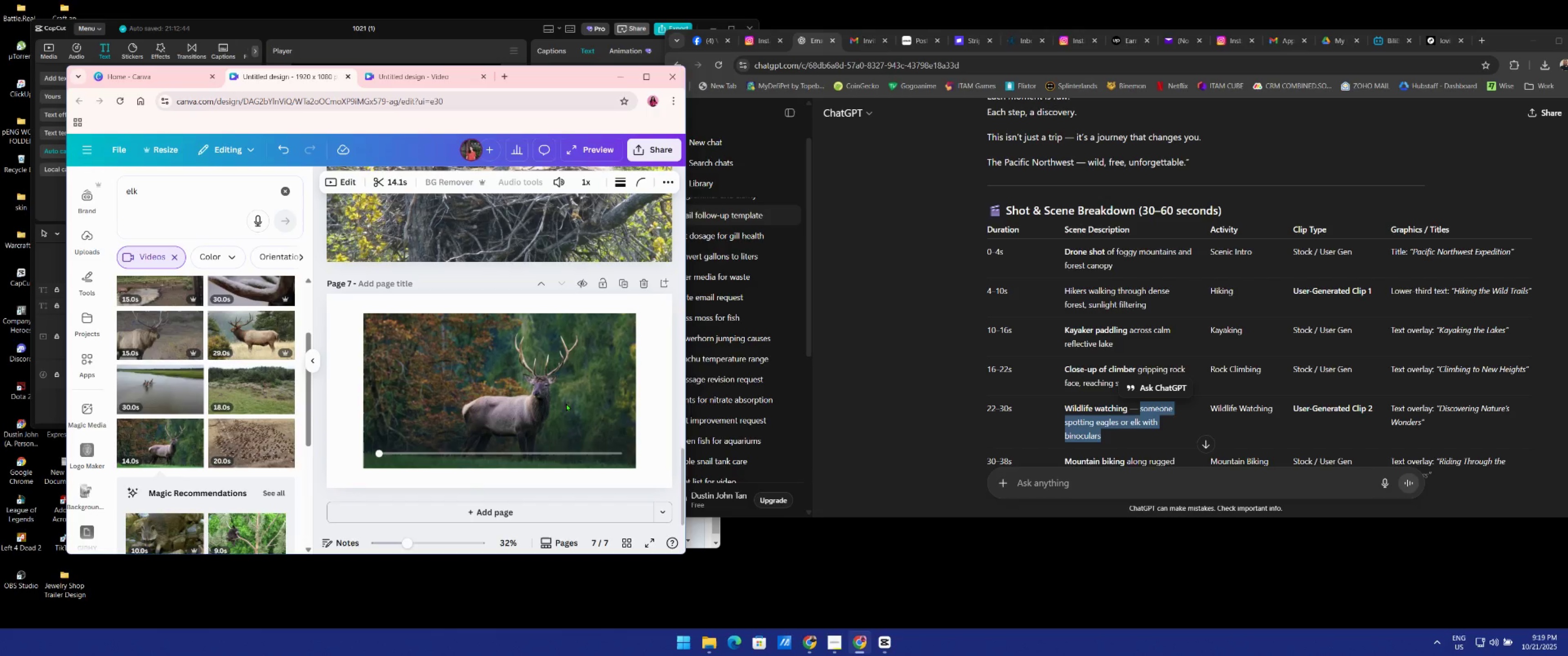 
left_click_drag(start_coordinate=[566, 403], to_coordinate=[508, 423])
 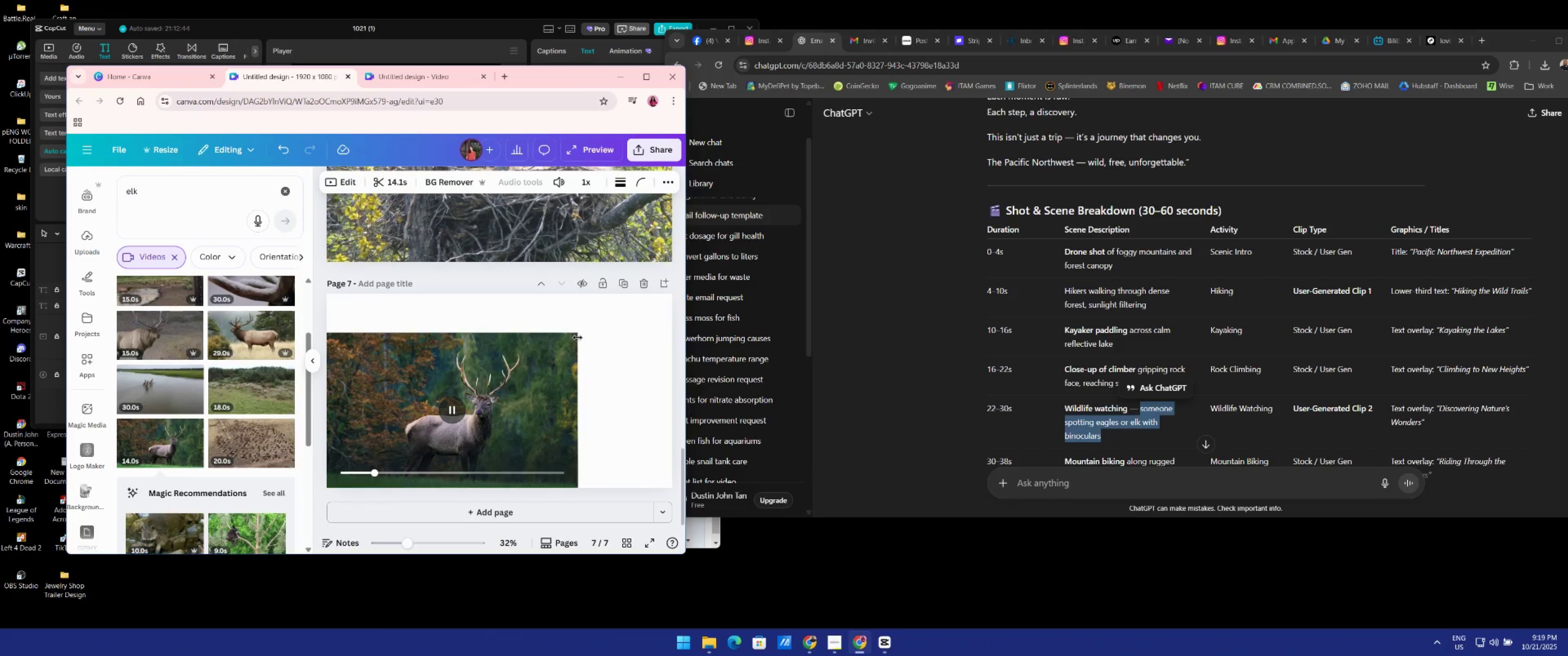 
left_click_drag(start_coordinate=[579, 334], to_coordinate=[701, 305])
 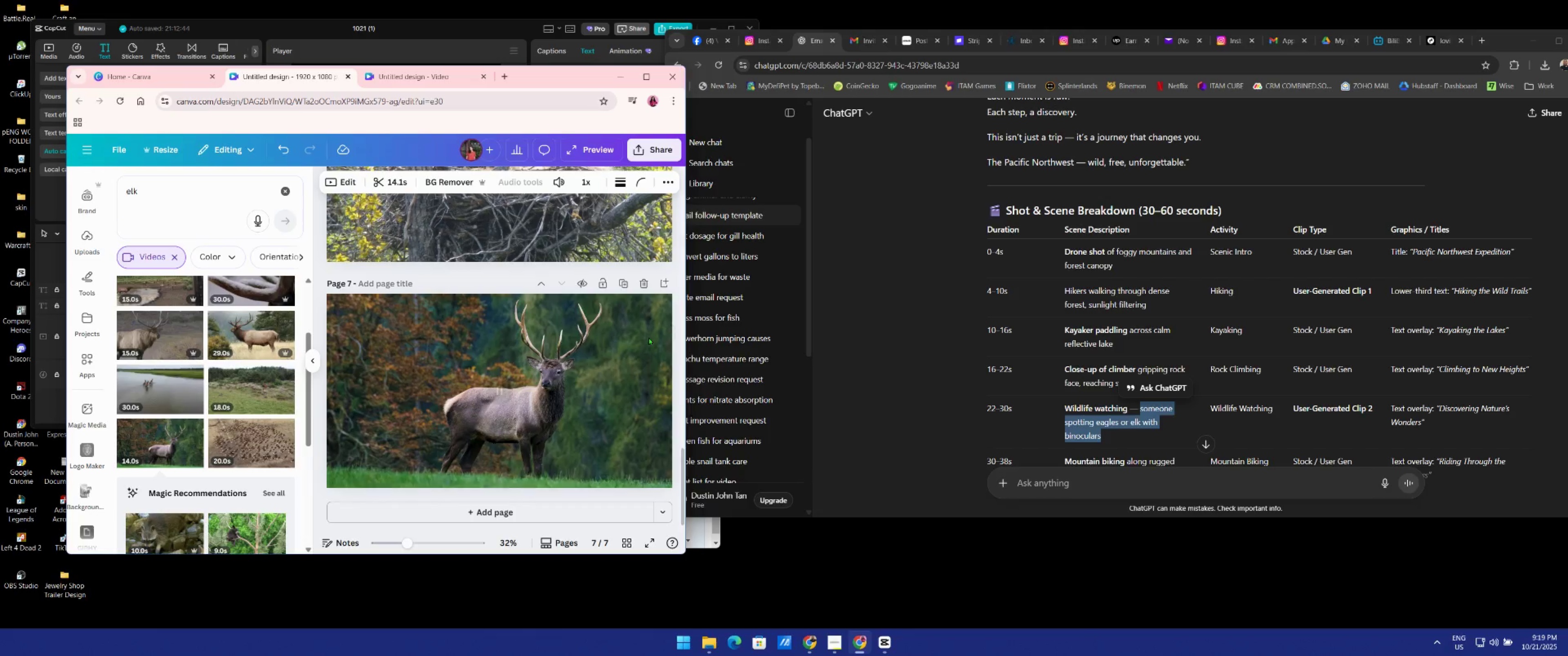 
left_click_drag(start_coordinate=[628, 351], to_coordinate=[633, 361])
 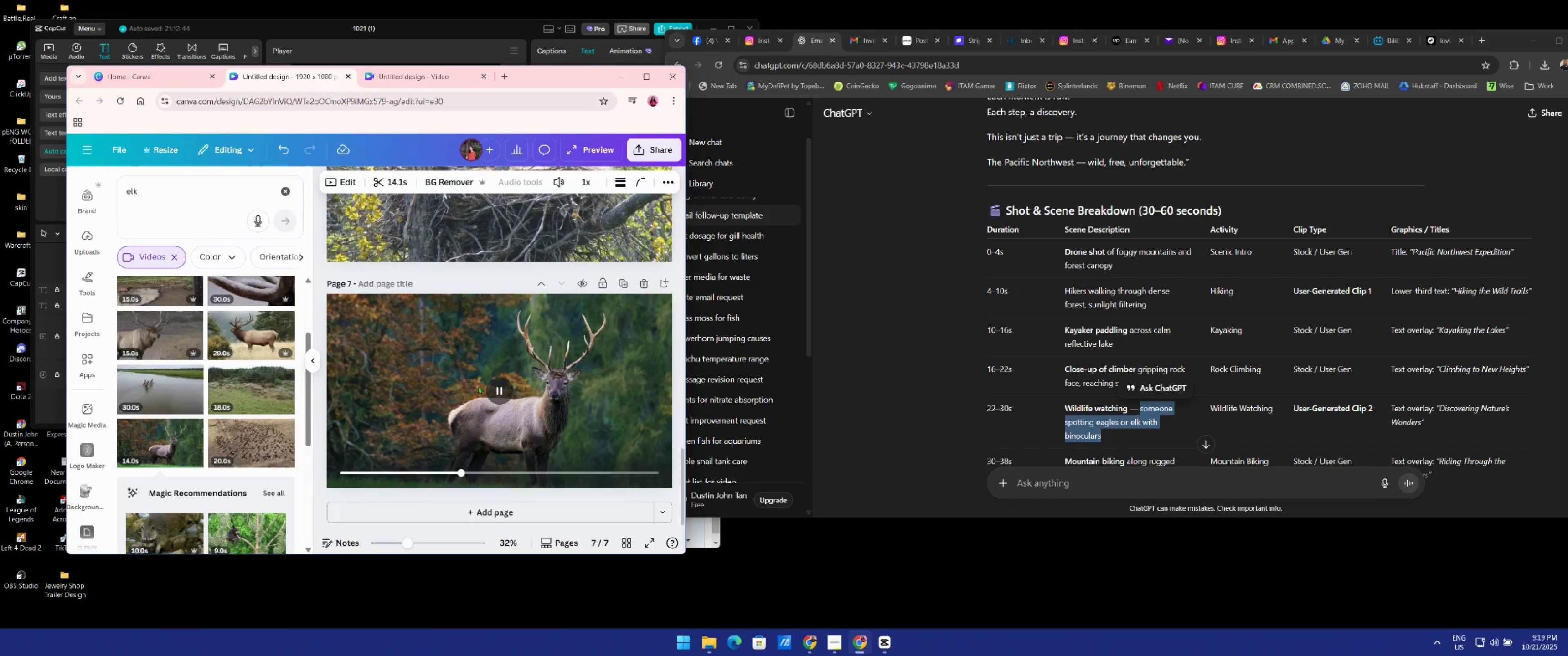 
scroll: coordinate [513, 390], scroll_direction: down, amount: 2.0
 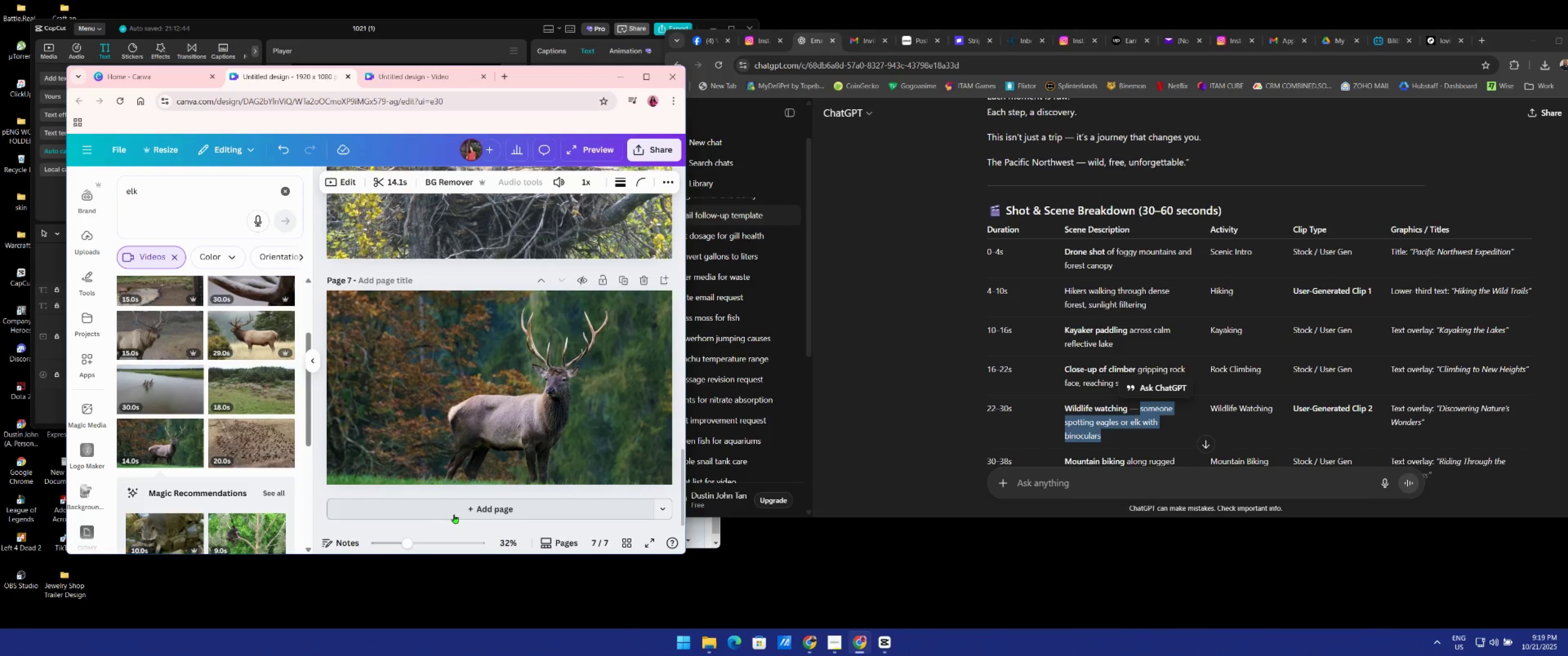 
left_click([458, 514])
 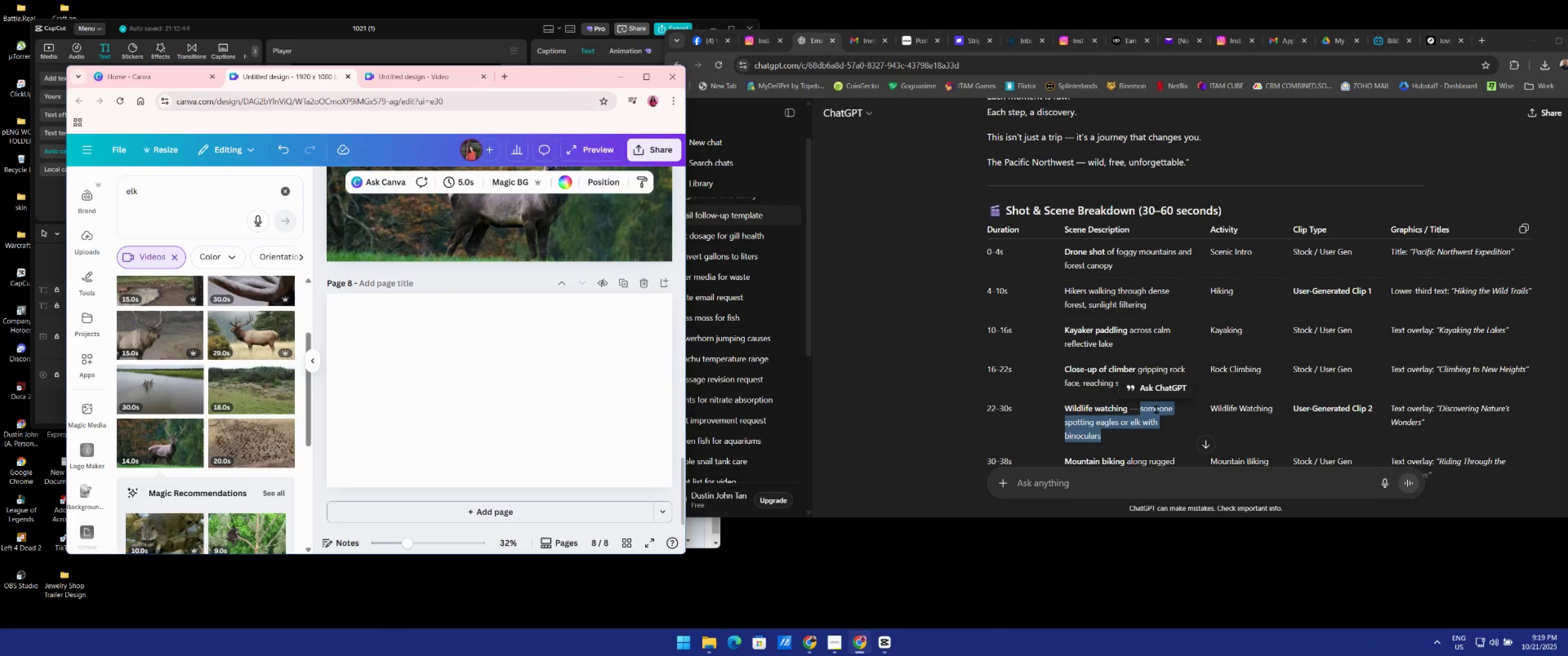 
scroll: coordinate [1024, 403], scroll_direction: down, amount: 2.0
 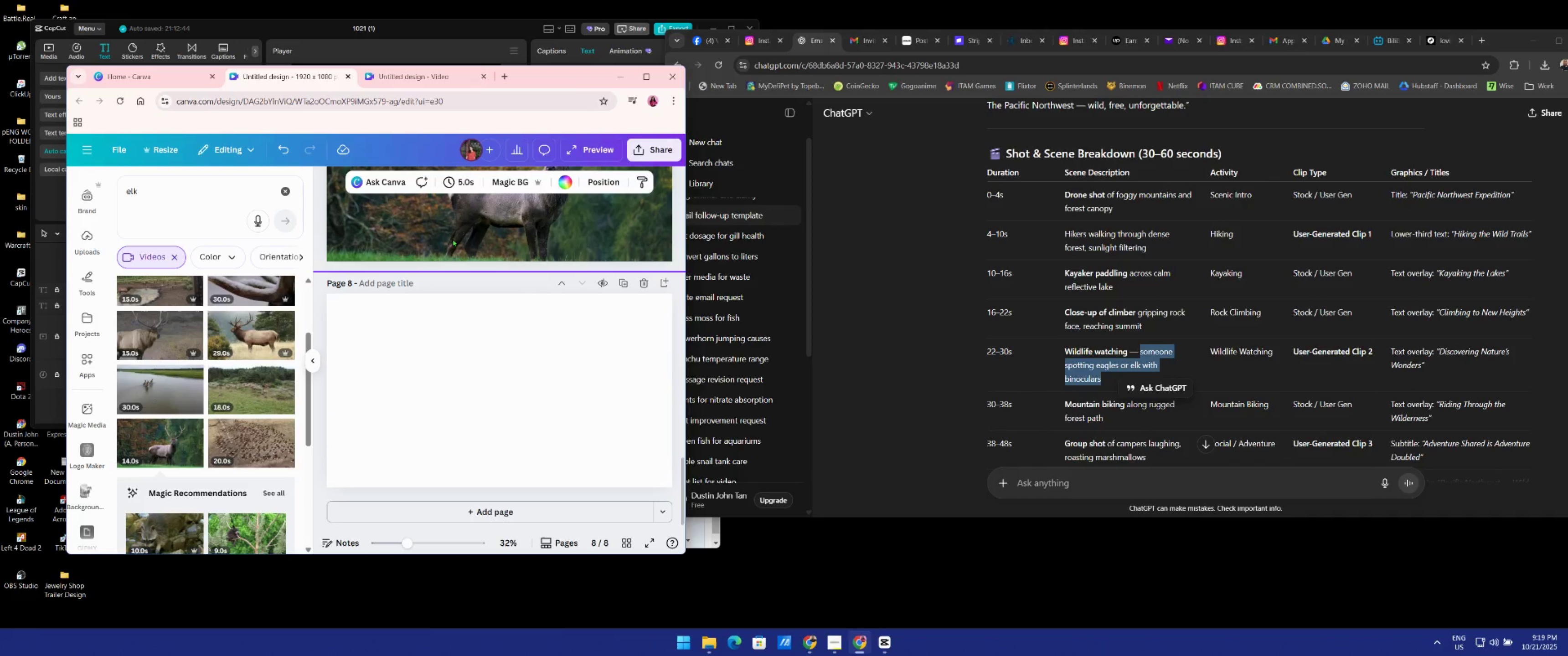 
left_click_drag(start_coordinate=[192, 194], to_coordinate=[41, 181])
 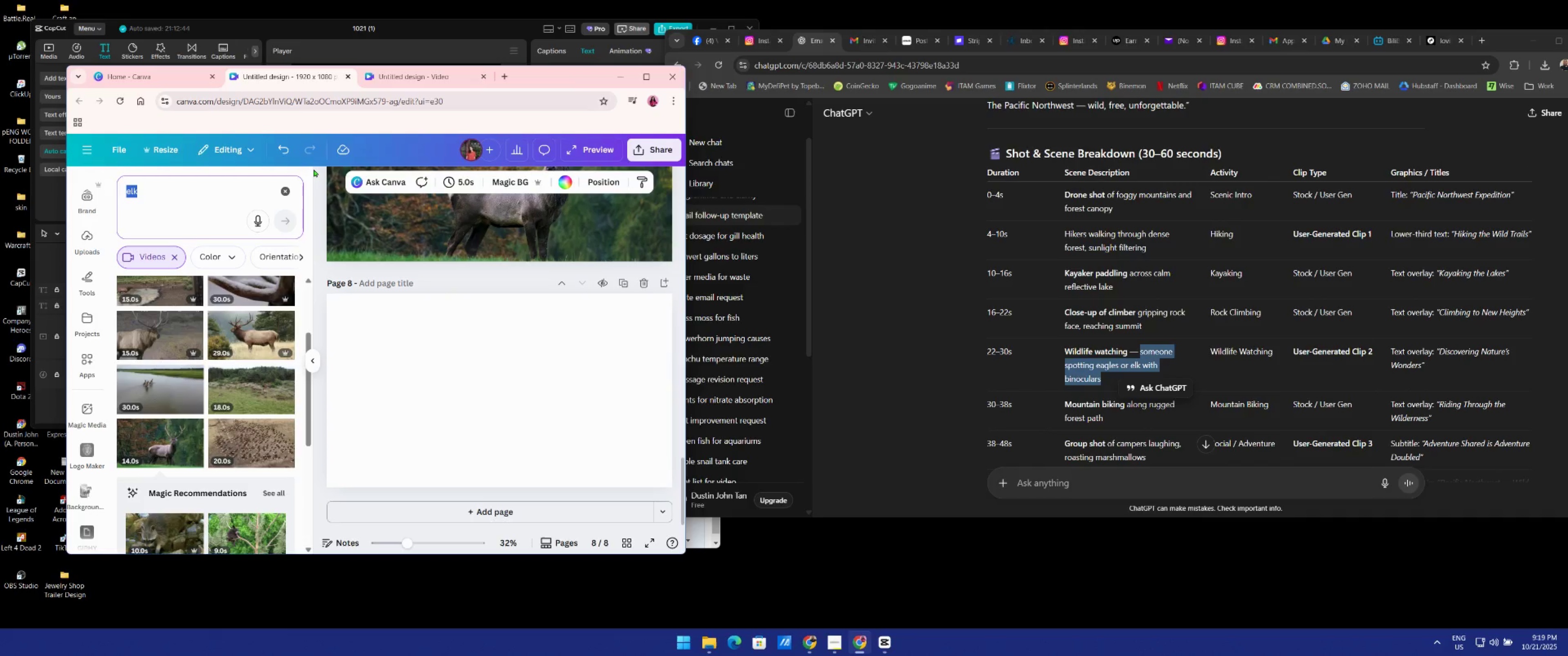 
type(mountain bike trail)
 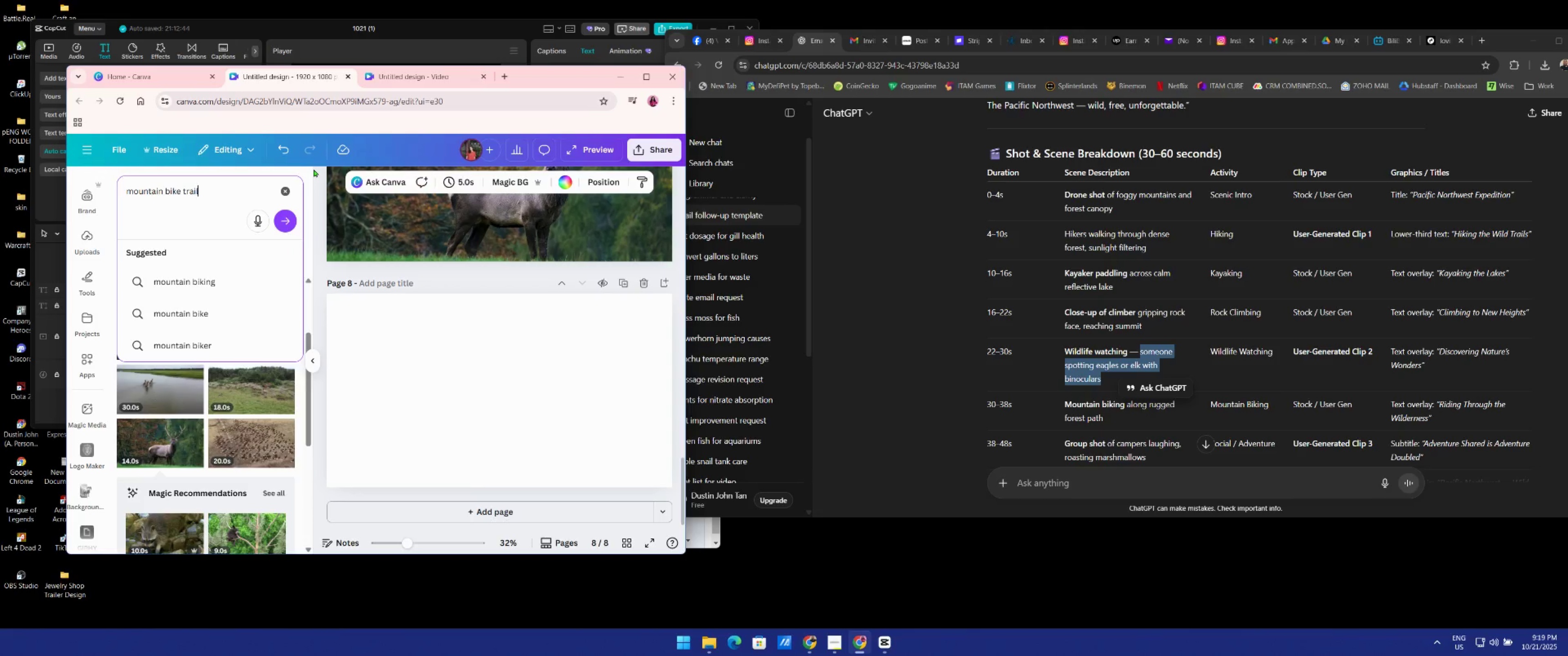 
key(Enter)
 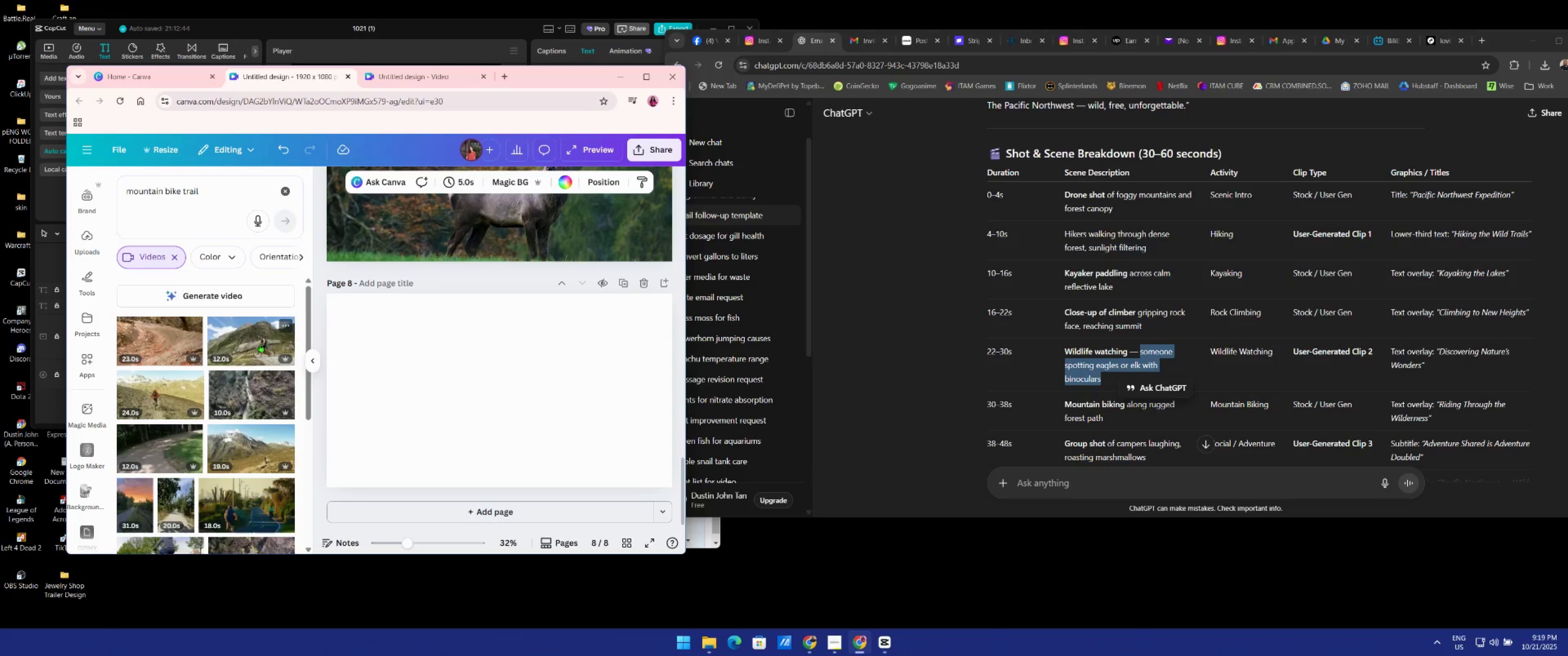 
left_click([261, 343])
 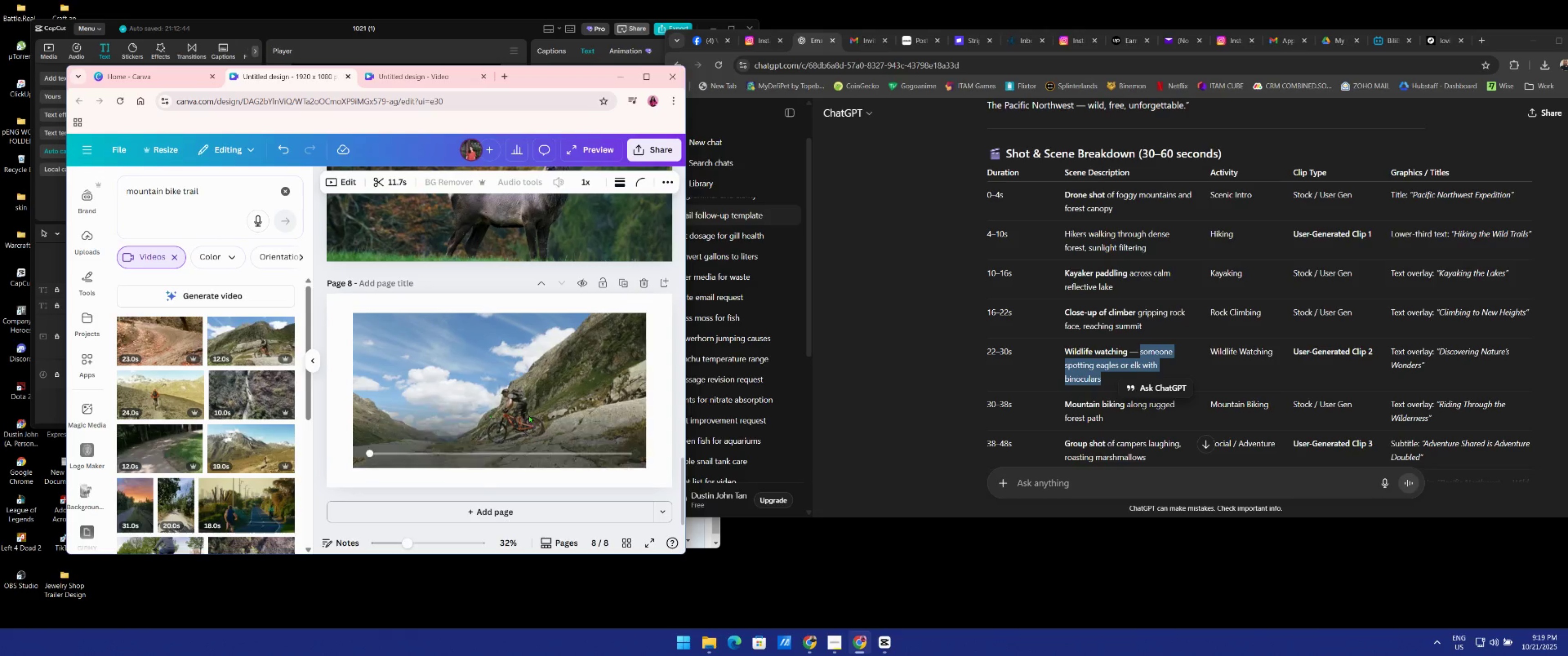 
left_click_drag(start_coordinate=[577, 391], to_coordinate=[538, 413])
 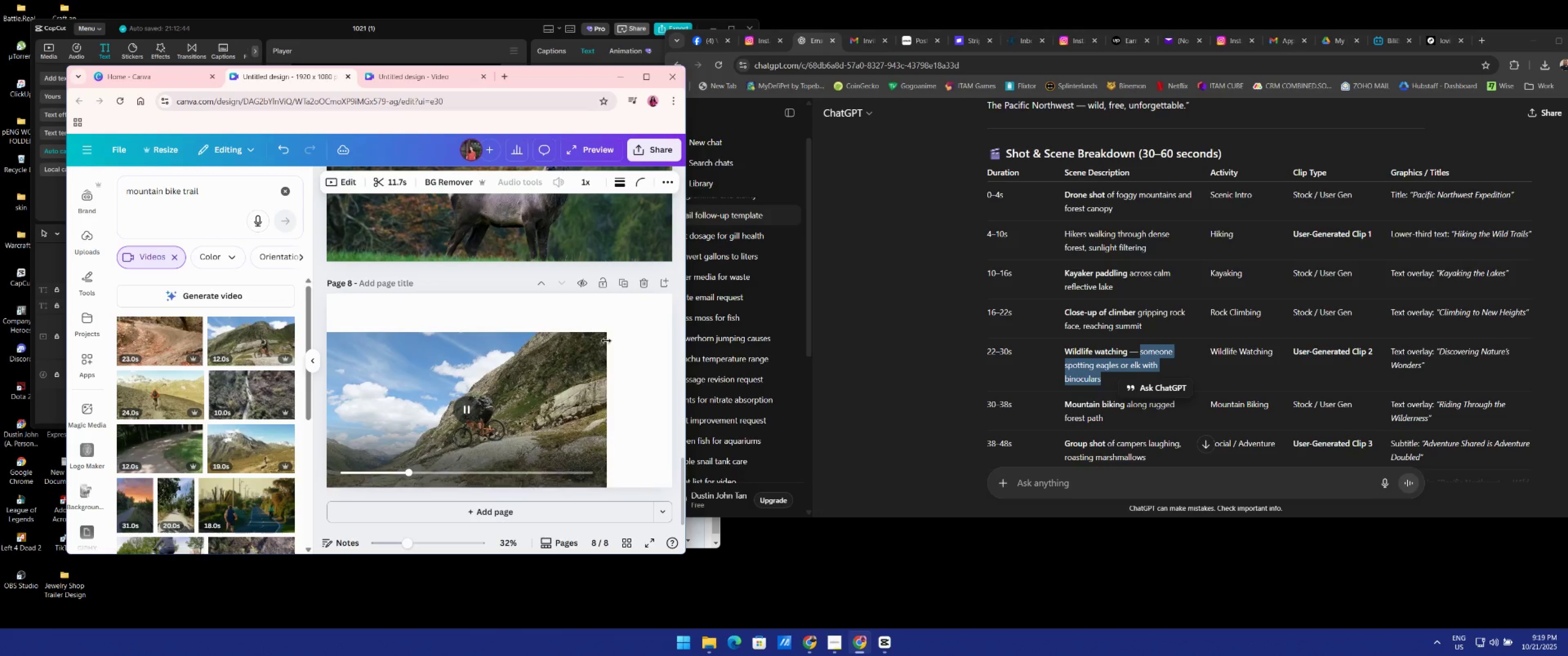 
left_click([577, 353])
 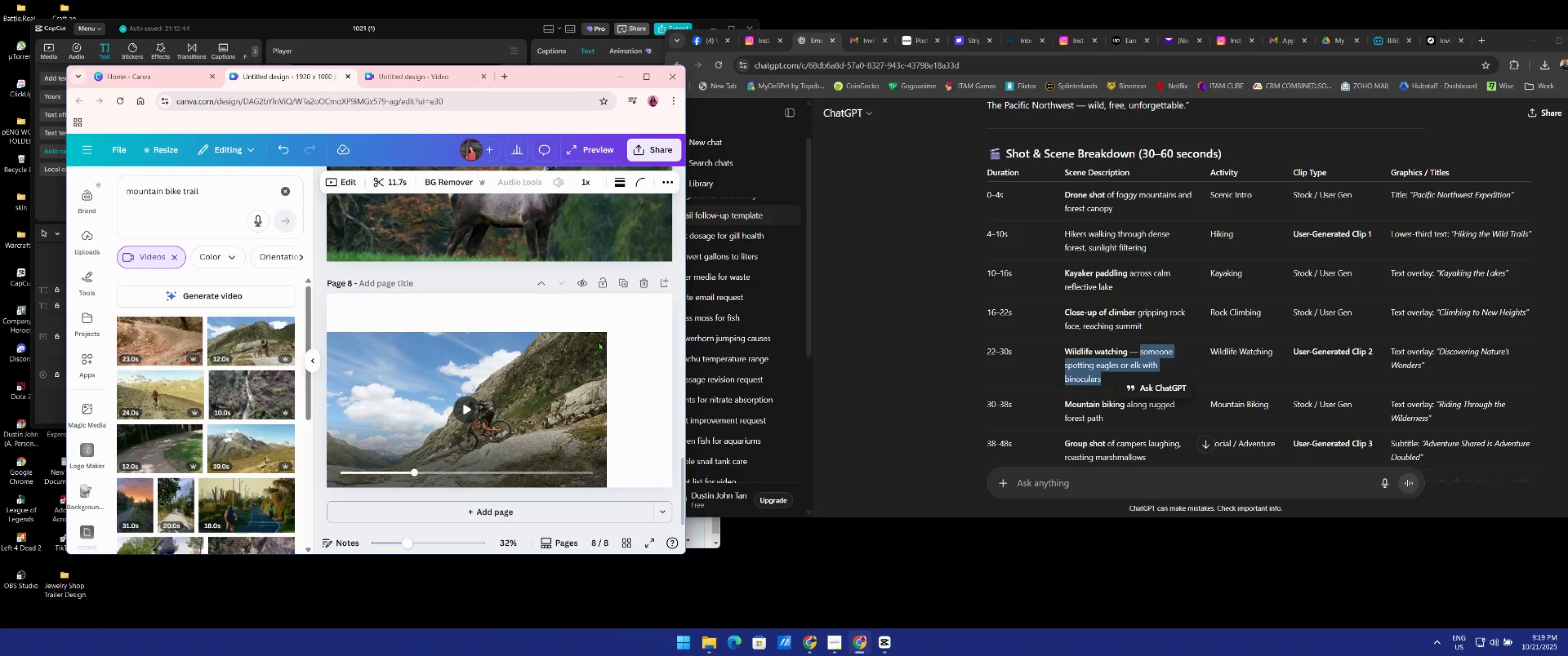 
left_click_drag(start_coordinate=[605, 334], to_coordinate=[681, 298])
 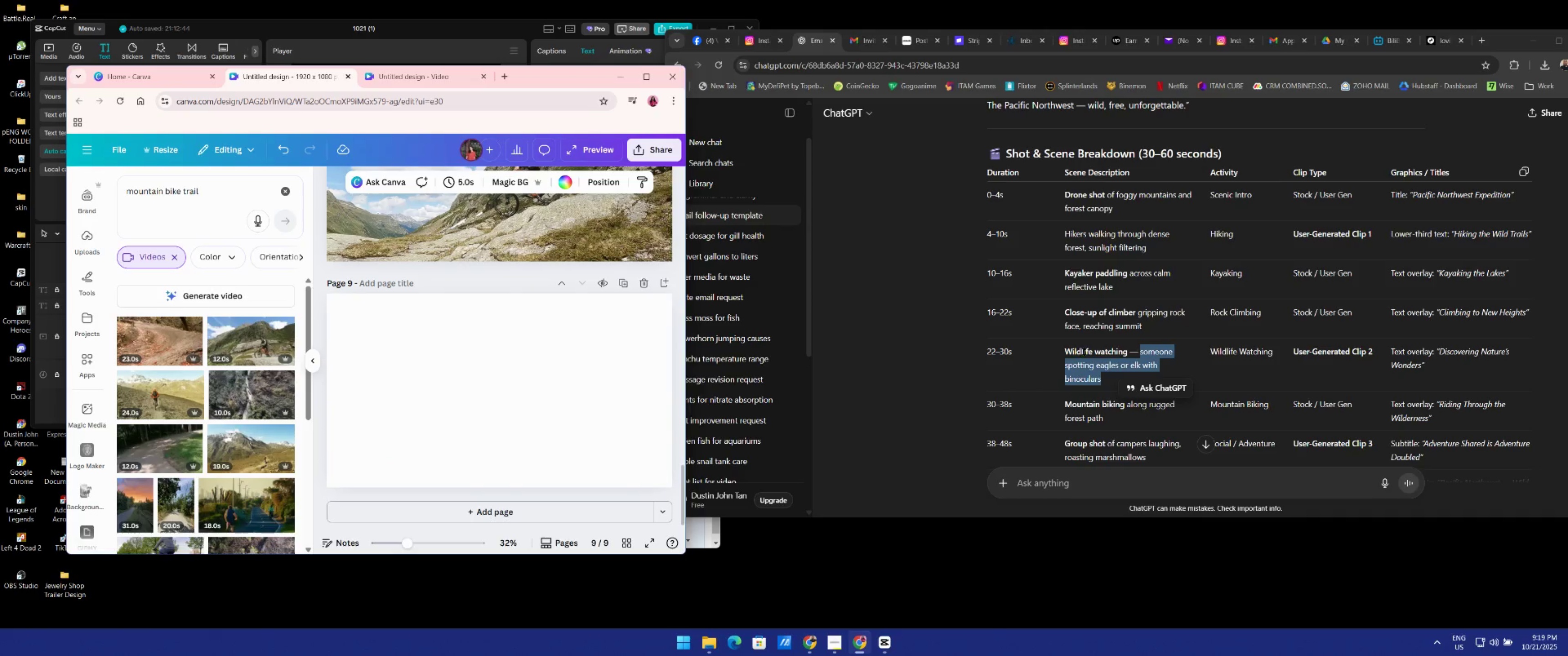 
scroll: coordinate [1165, 357], scroll_direction: down, amount: 2.0
 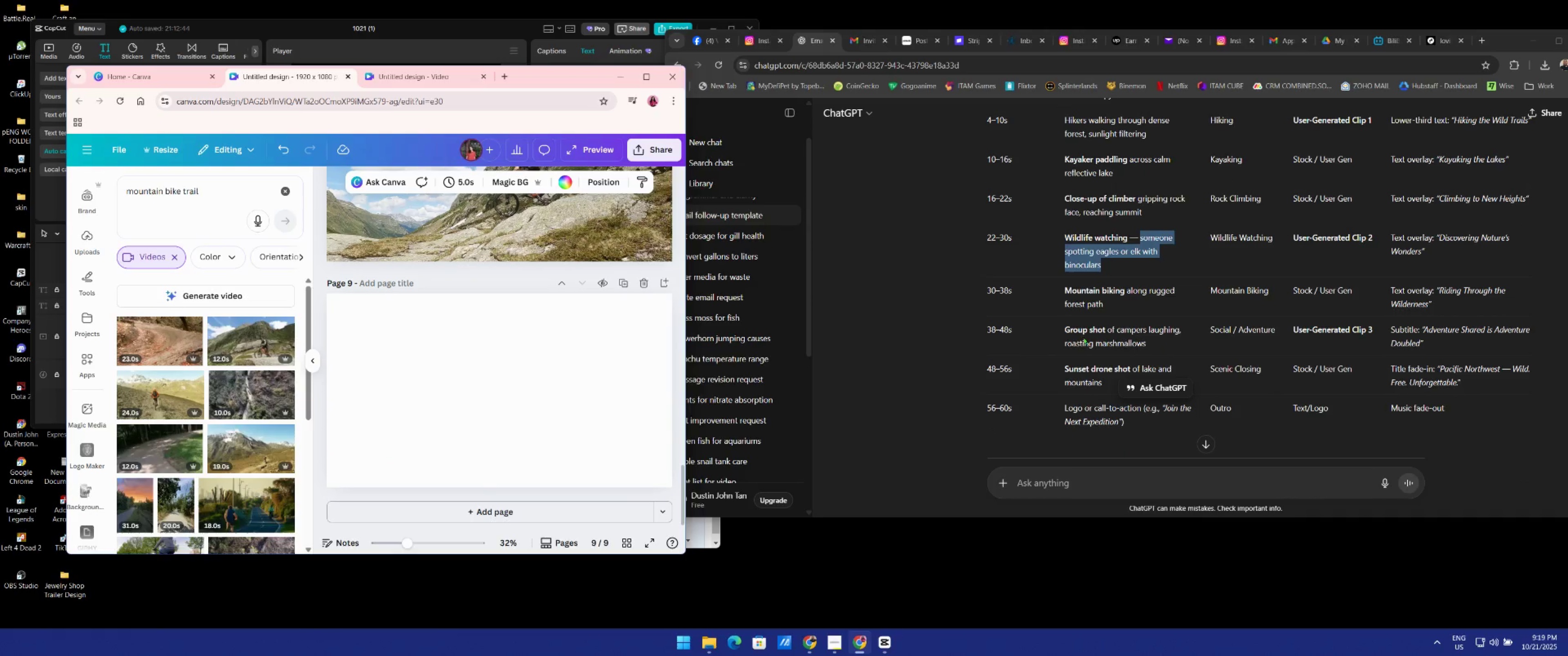 
left_click_drag(start_coordinate=[204, 197], to_coordinate=[0, 159])
 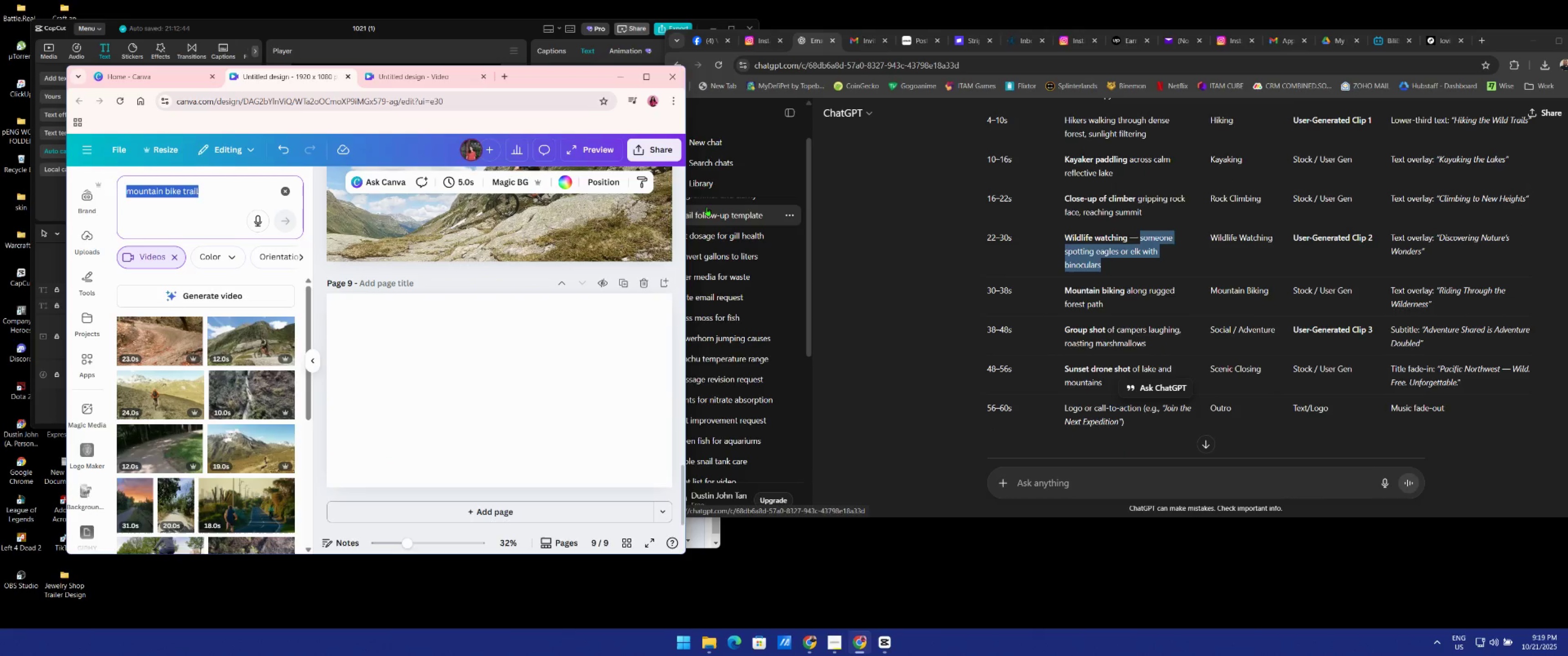 
type(camping group shot)
 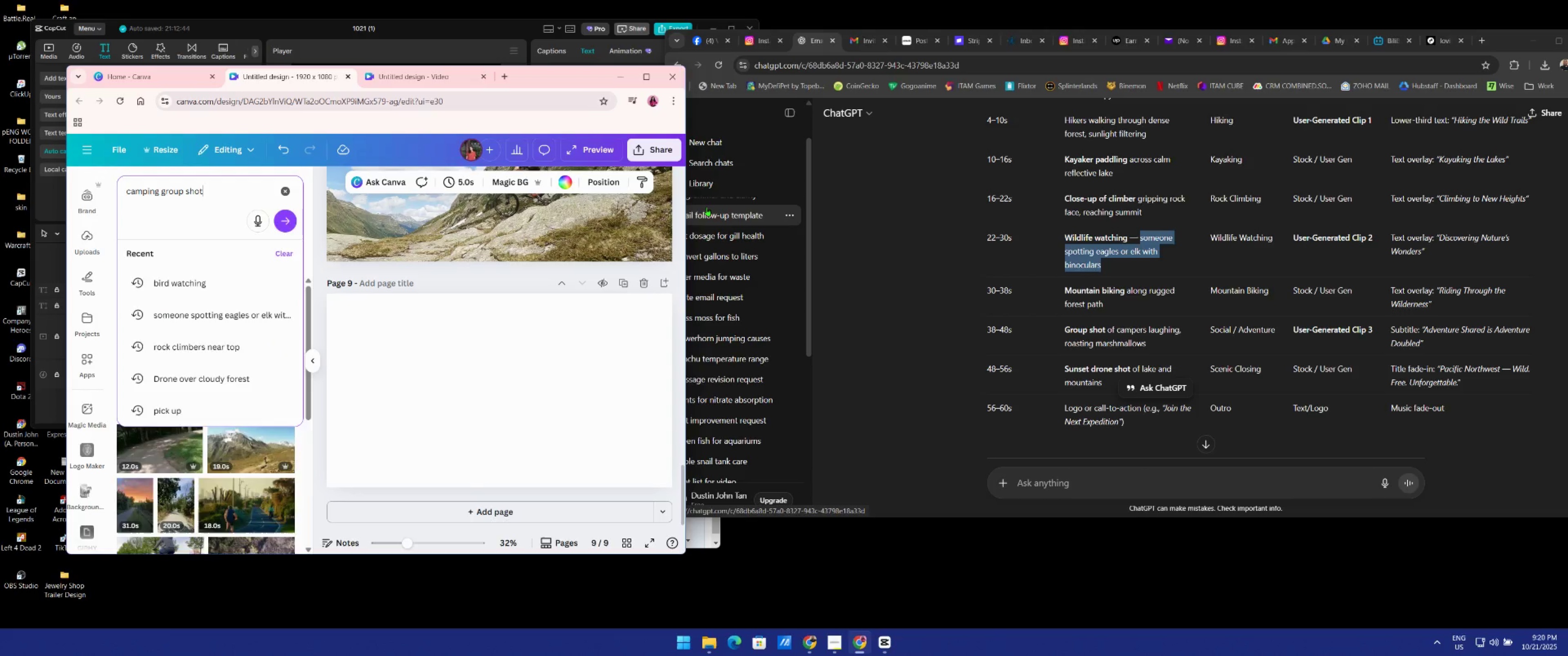 
key(Enter)
 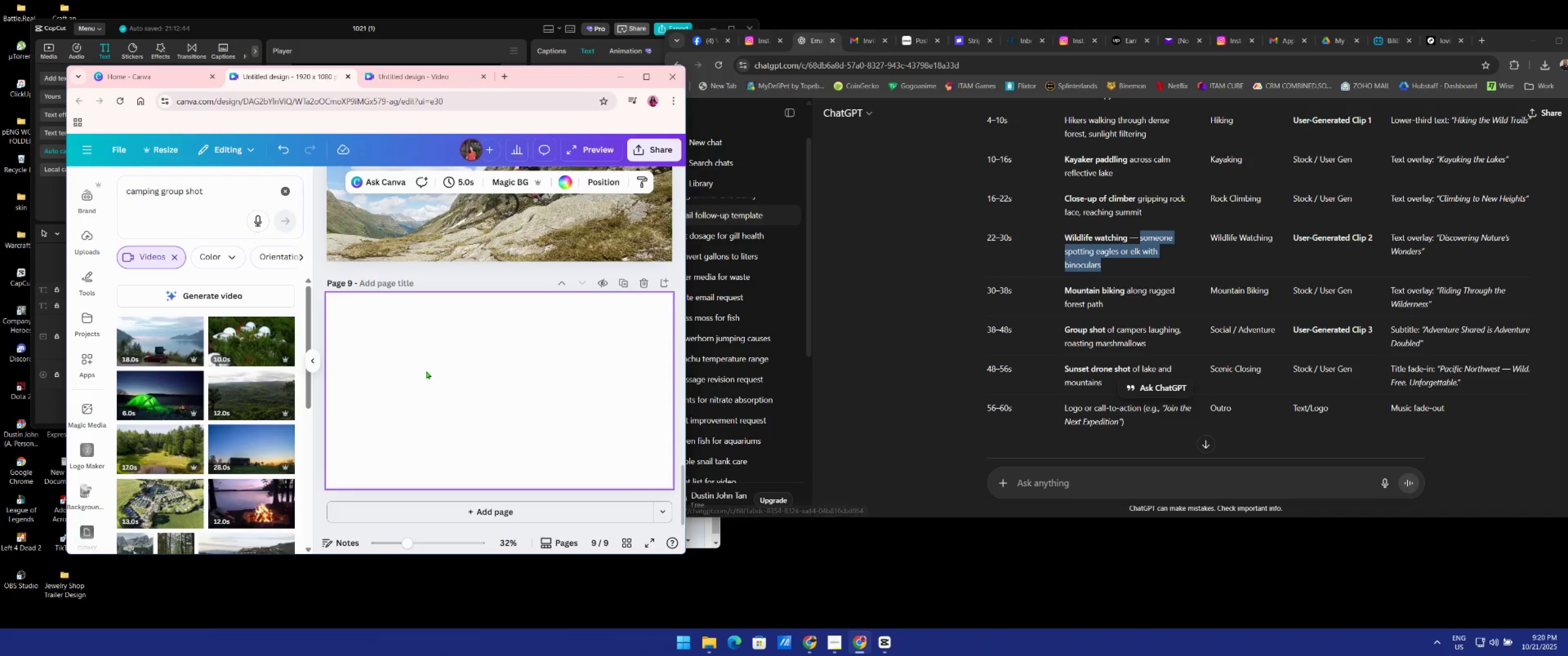 
scroll: coordinate [229, 409], scroll_direction: down, amount: 4.0
 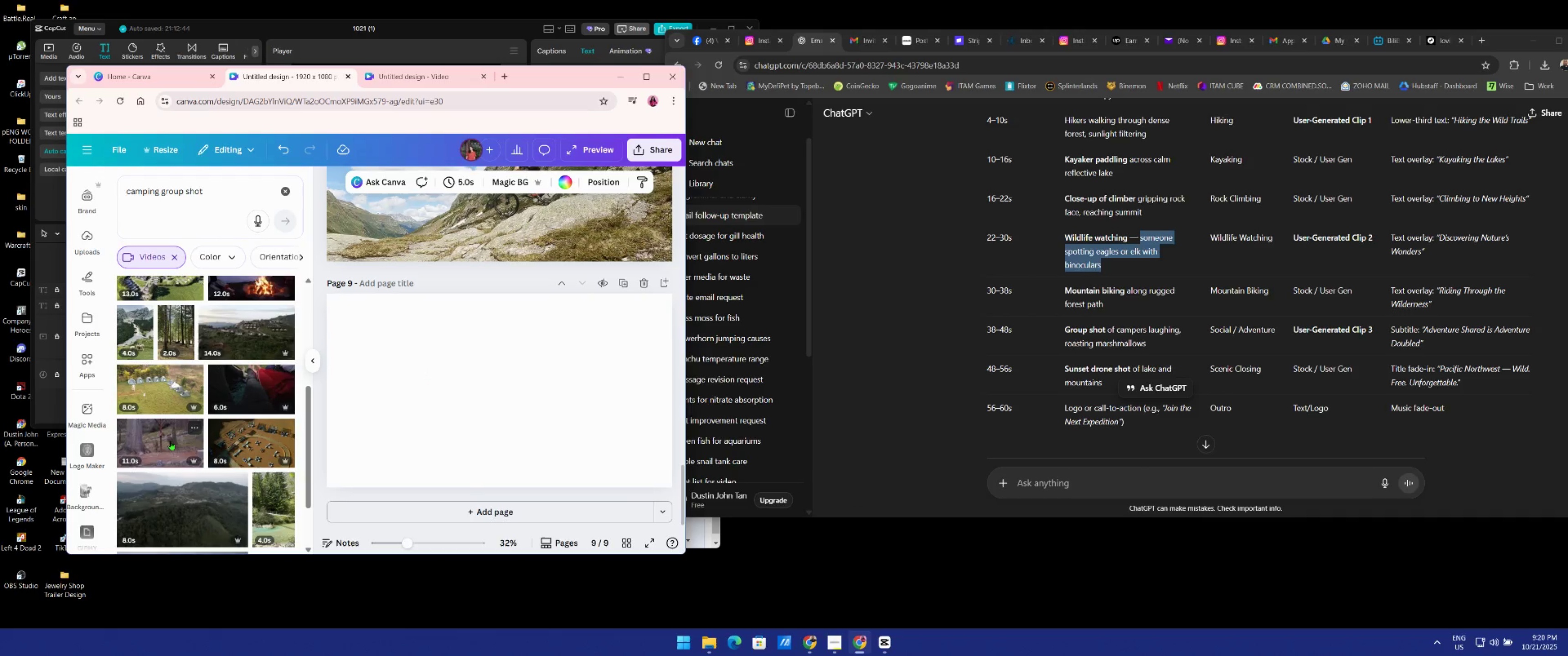 
left_click([171, 441])
 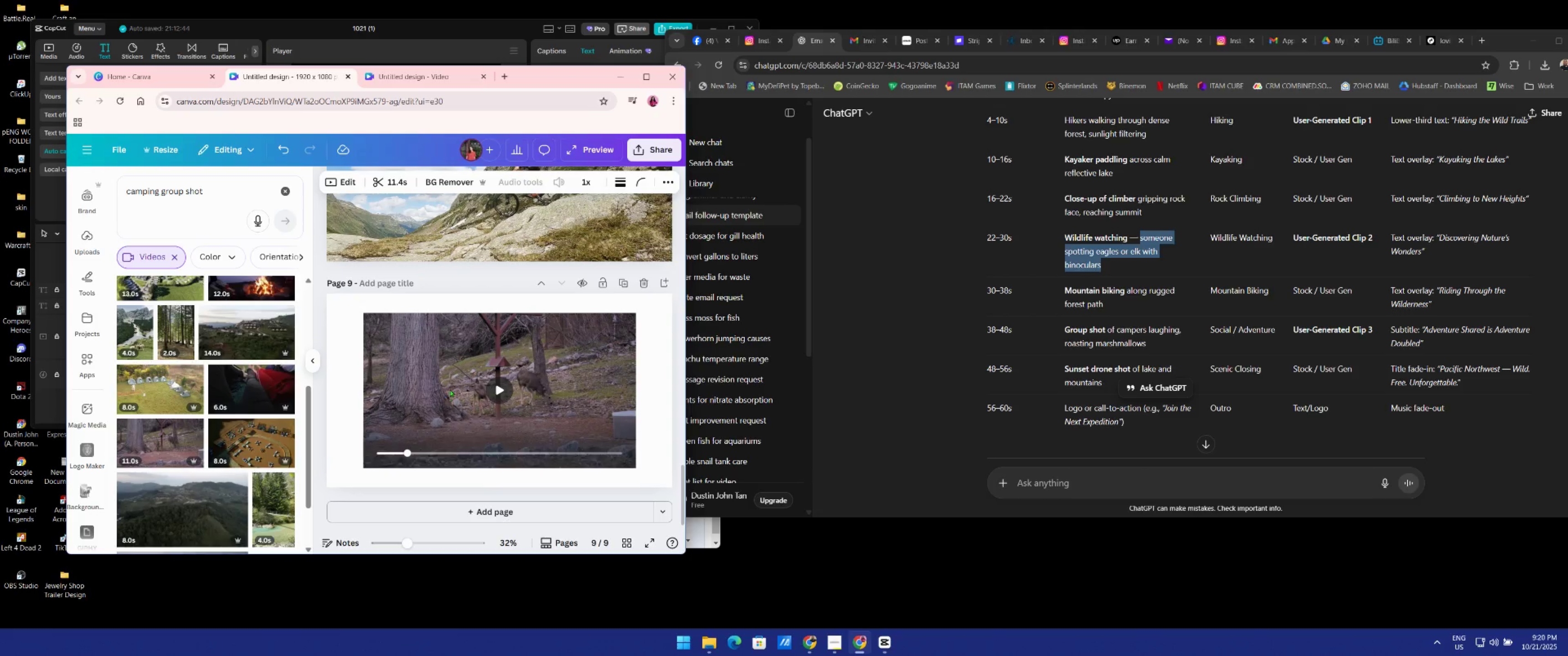 
wait(7.19)
 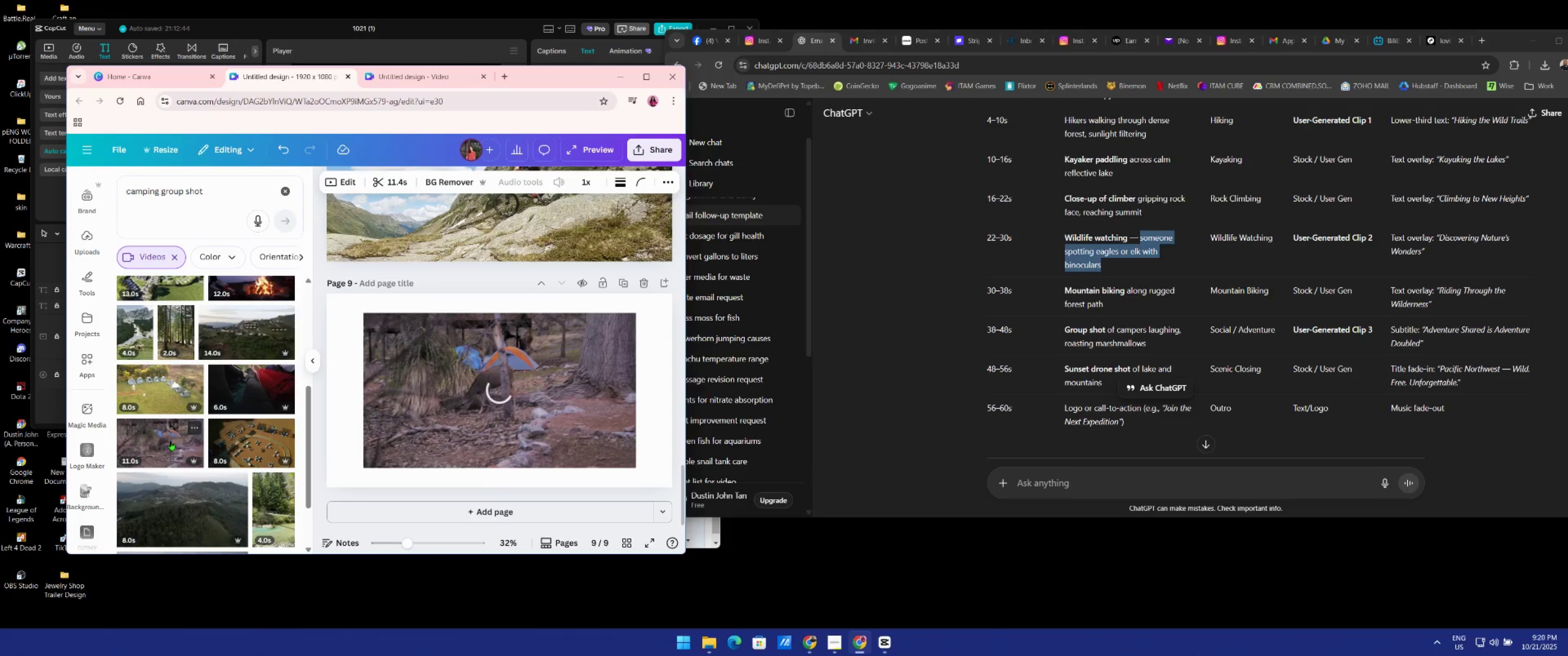 
key(Delete)
 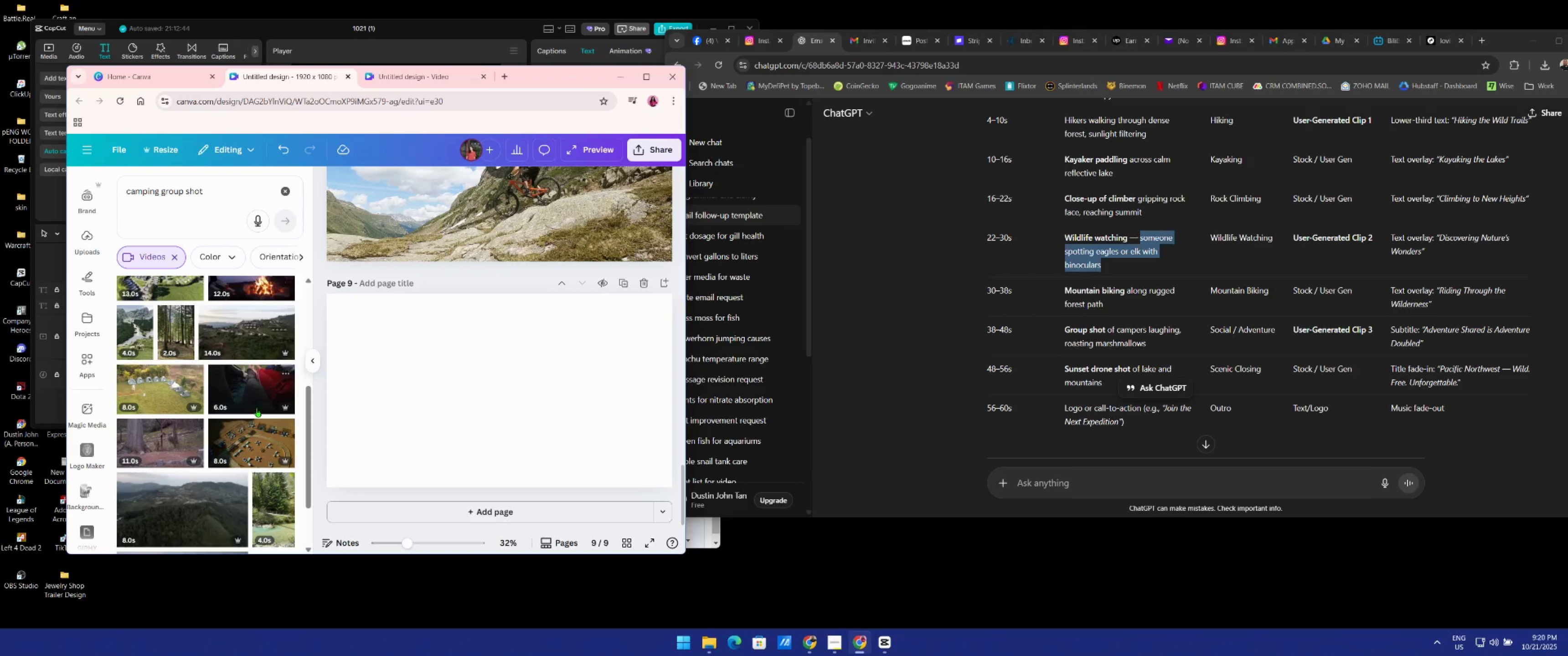 
scroll: coordinate [214, 452], scroll_direction: down, amount: 12.0
 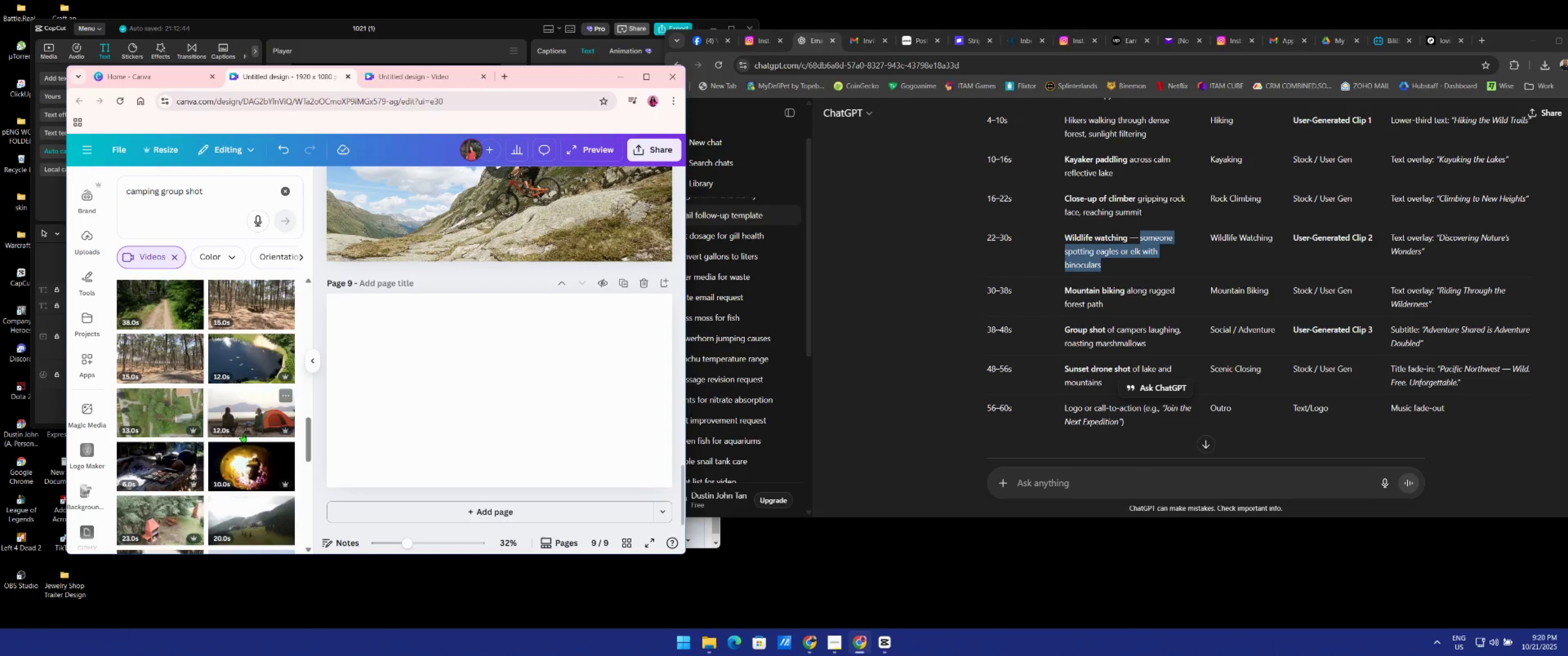 
left_click([249, 415])
 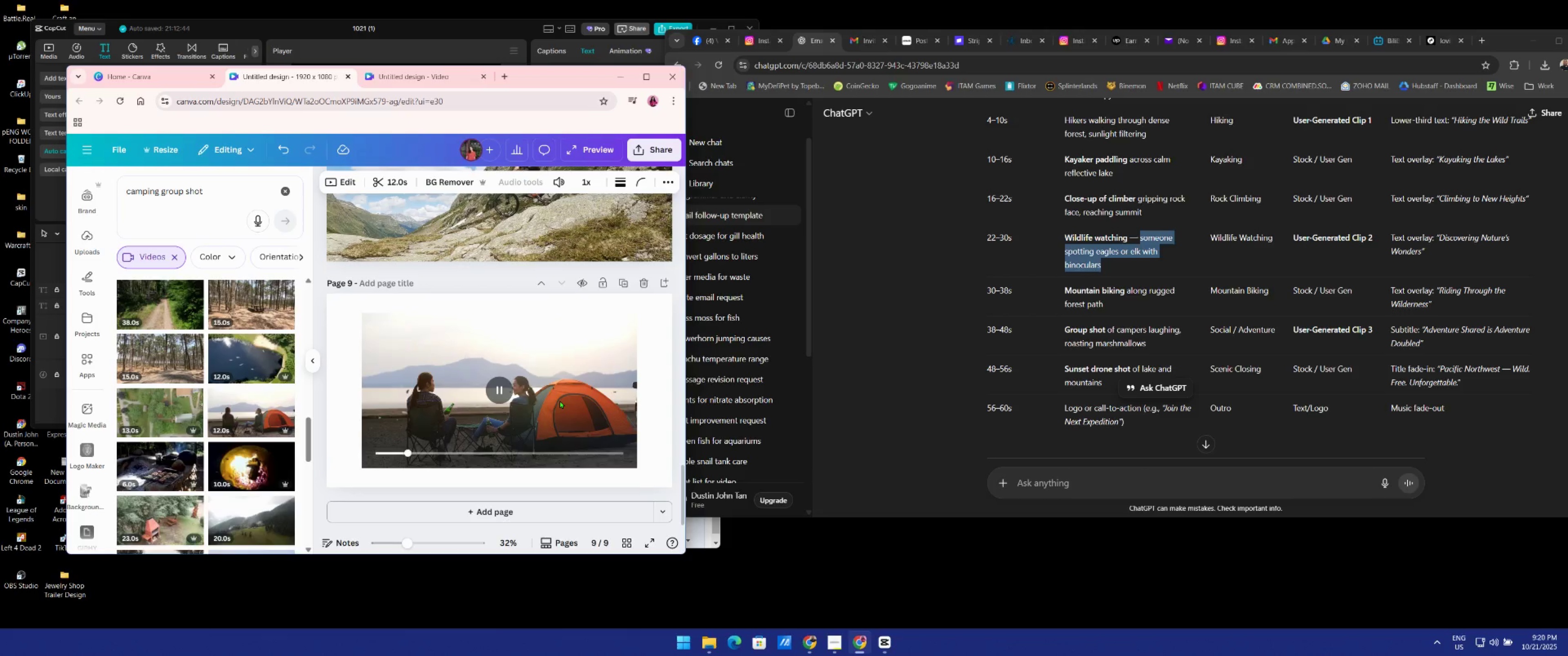 
left_click([560, 400])
 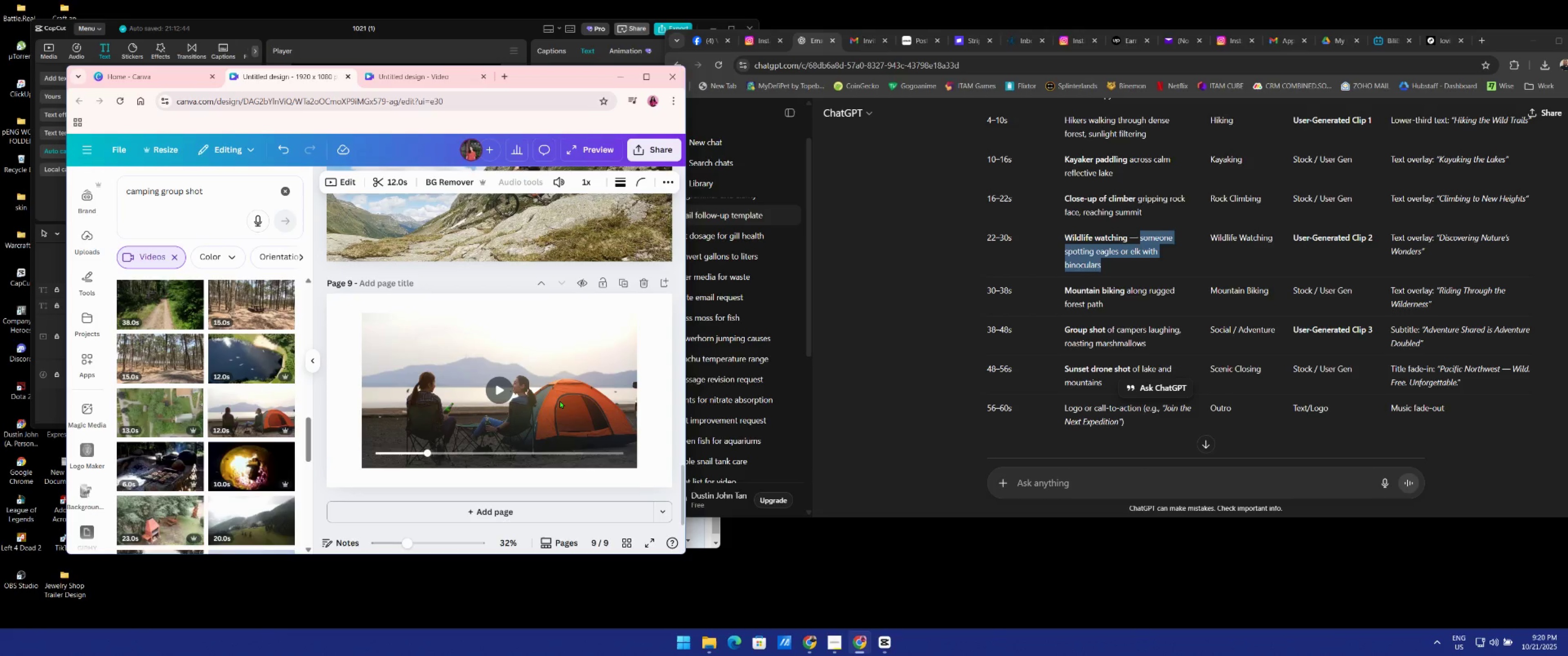 
key(Delete)
 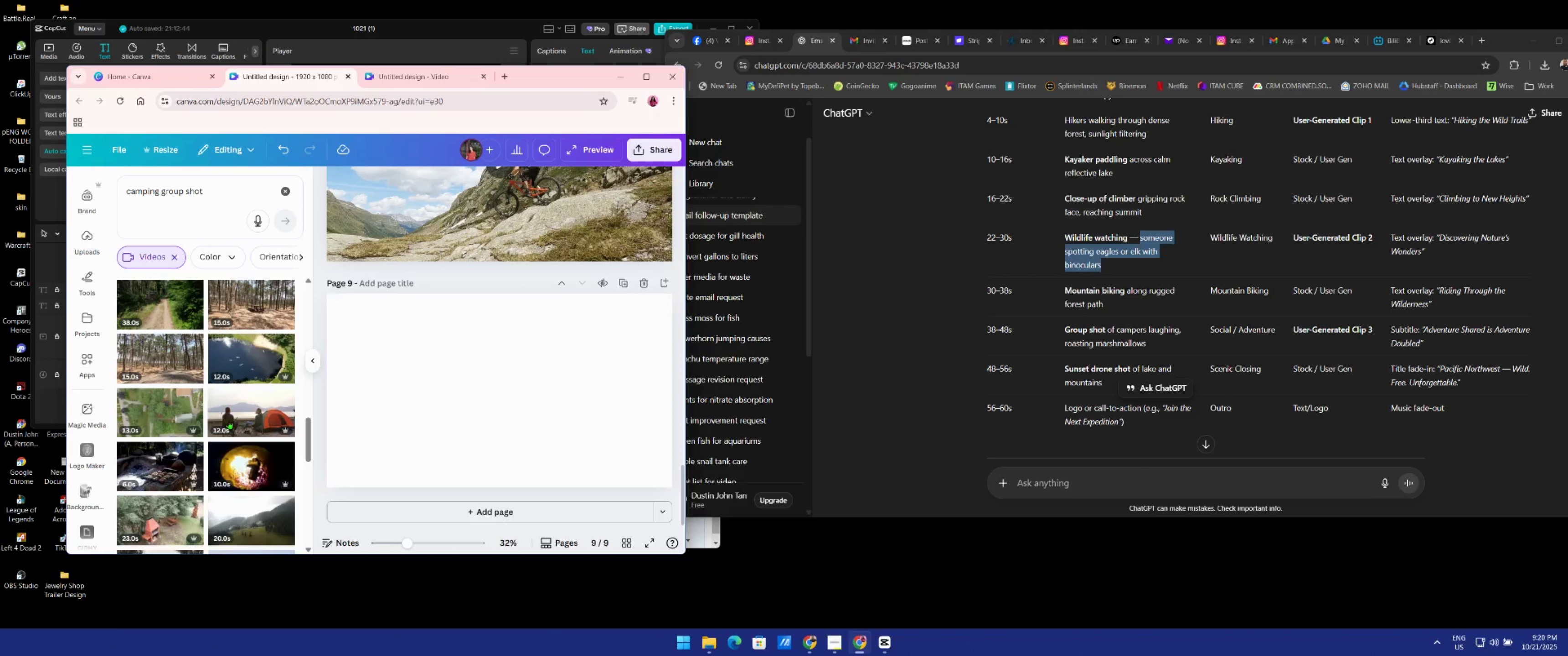 
scroll: coordinate [177, 510], scroll_direction: down, amount: 8.0
 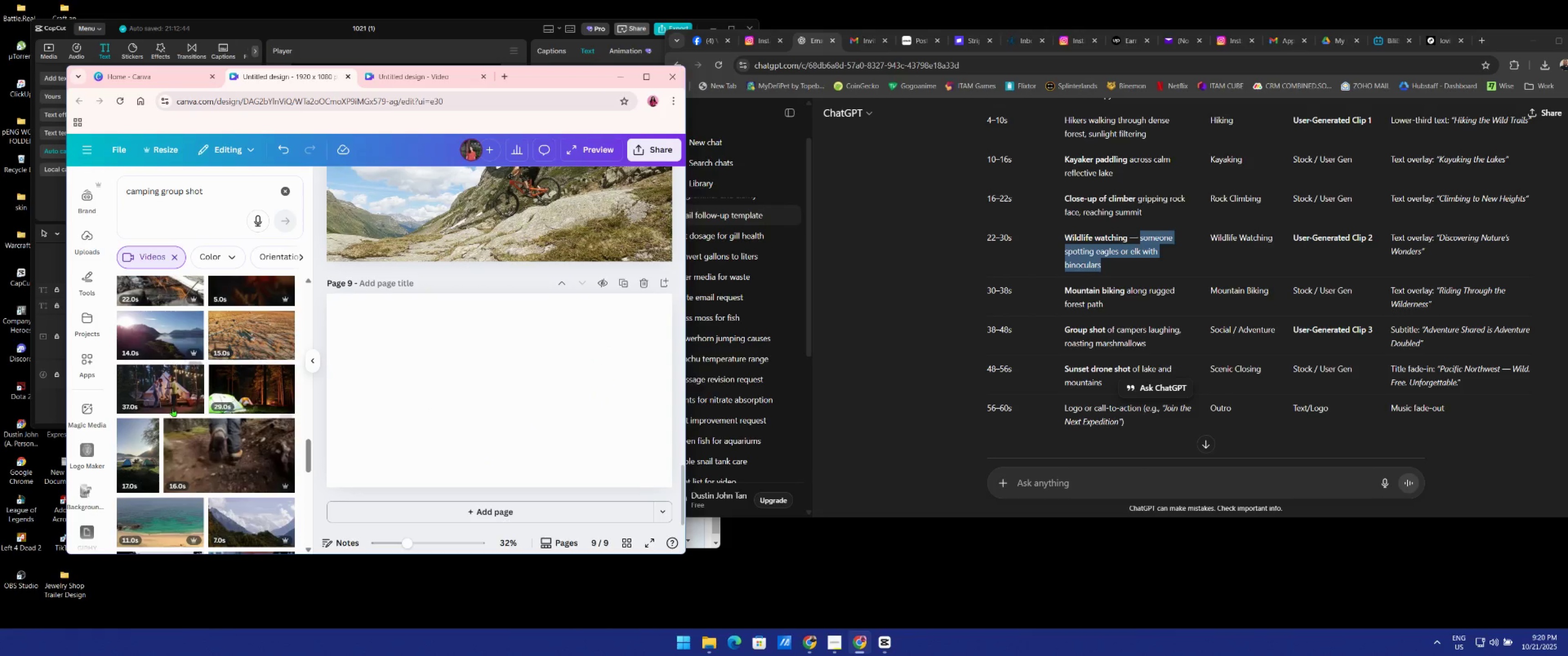 
left_click([173, 391])
 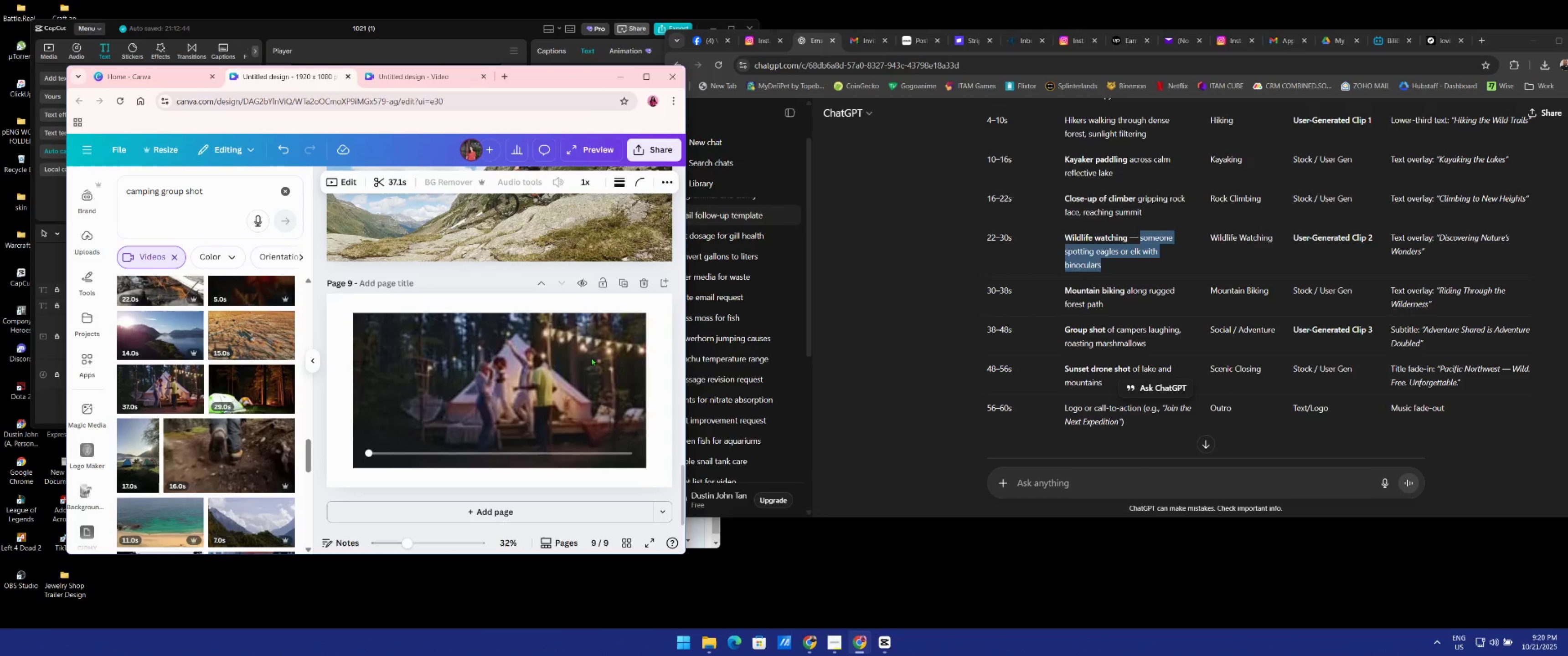 
left_click_drag(start_coordinate=[598, 356], to_coordinate=[566, 379])
 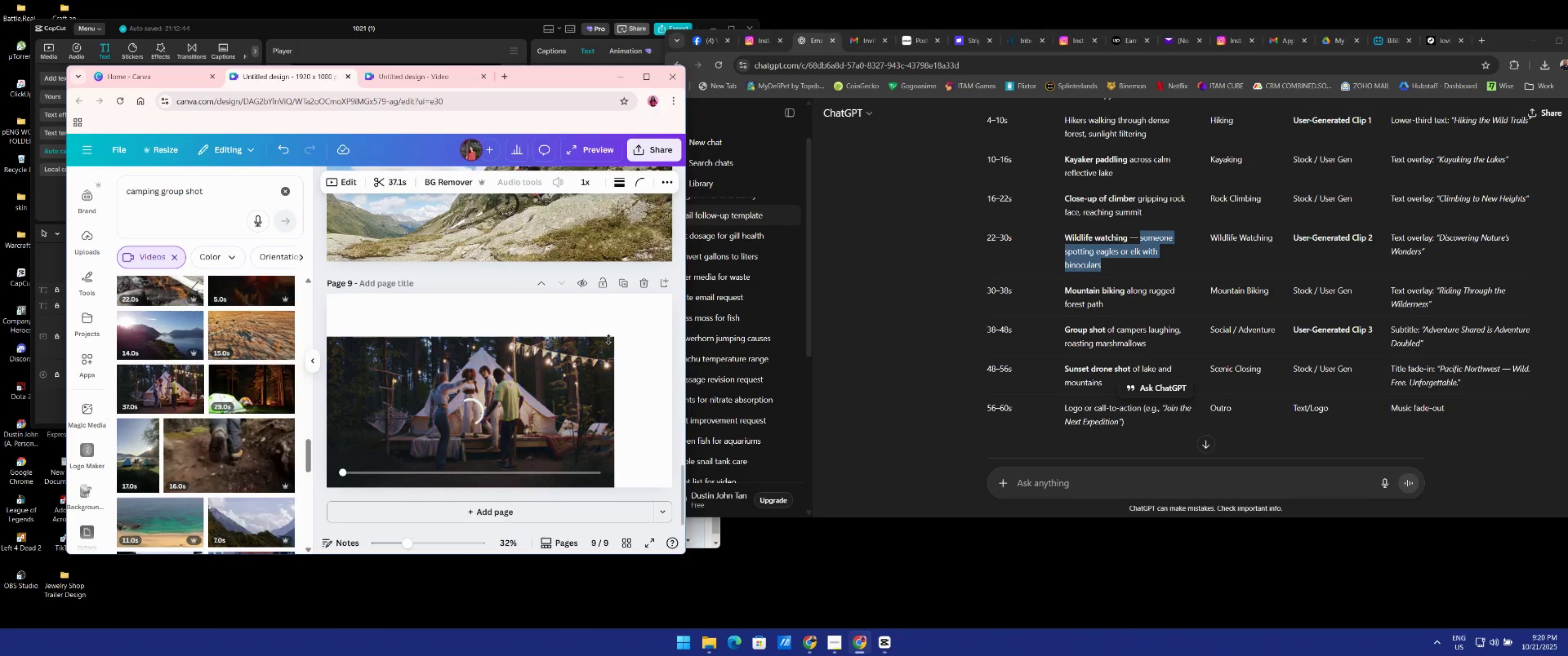 
left_click([609, 339])
 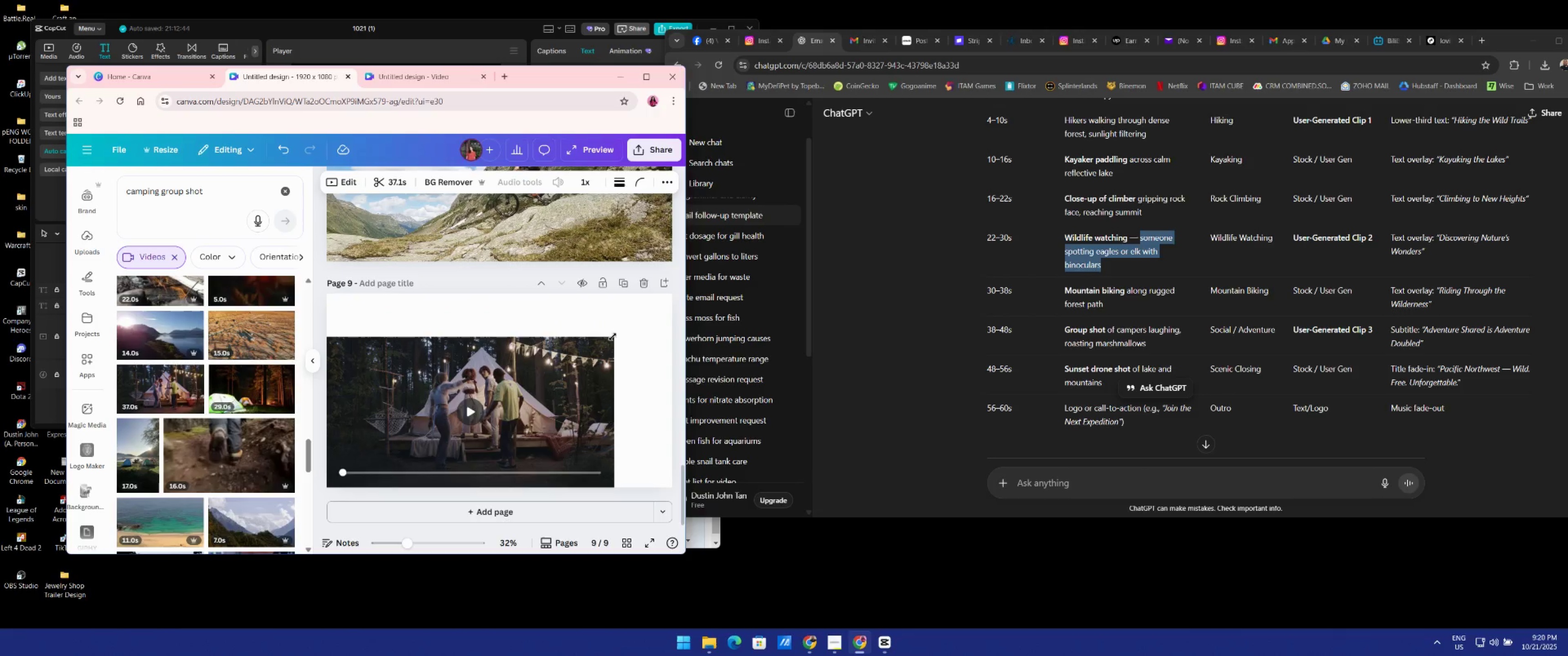 
left_click_drag(start_coordinate=[613, 337], to_coordinate=[690, 287])
 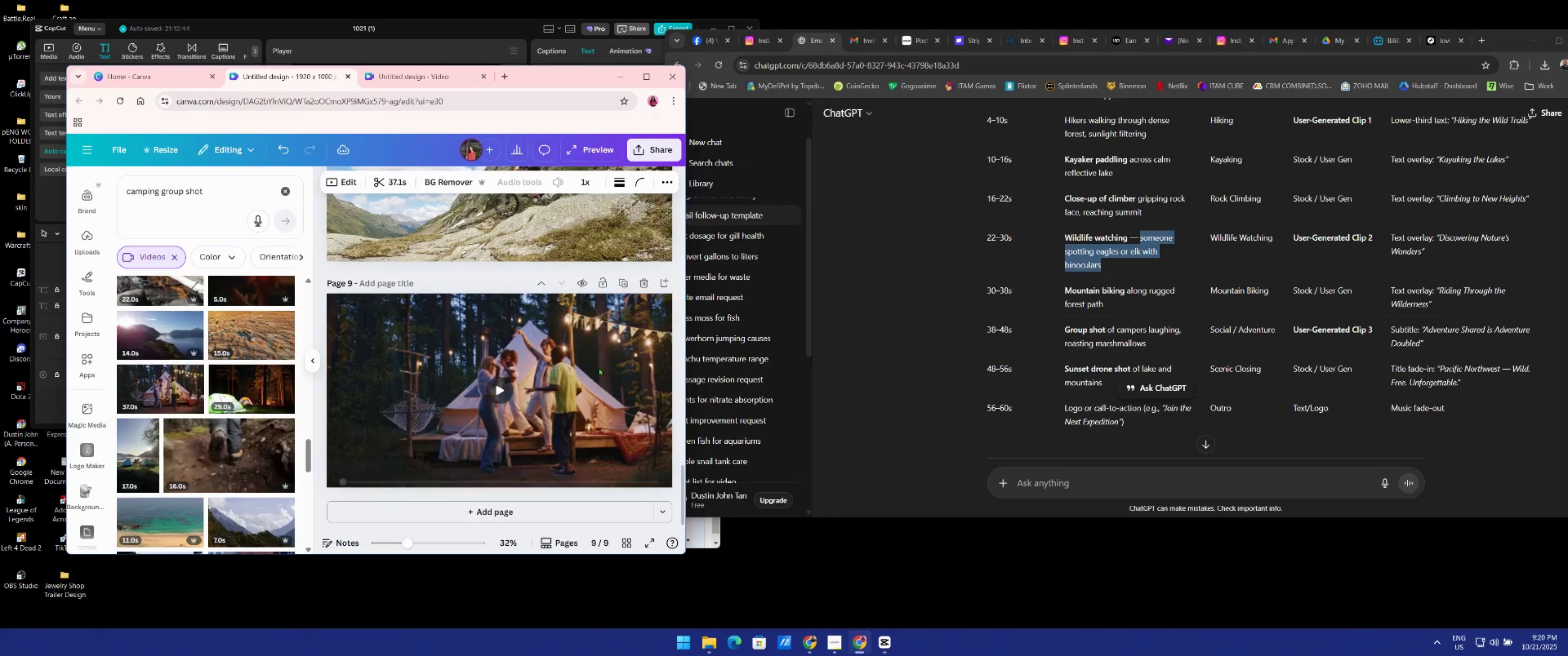 
left_click_drag(start_coordinate=[593, 372], to_coordinate=[583, 373])
 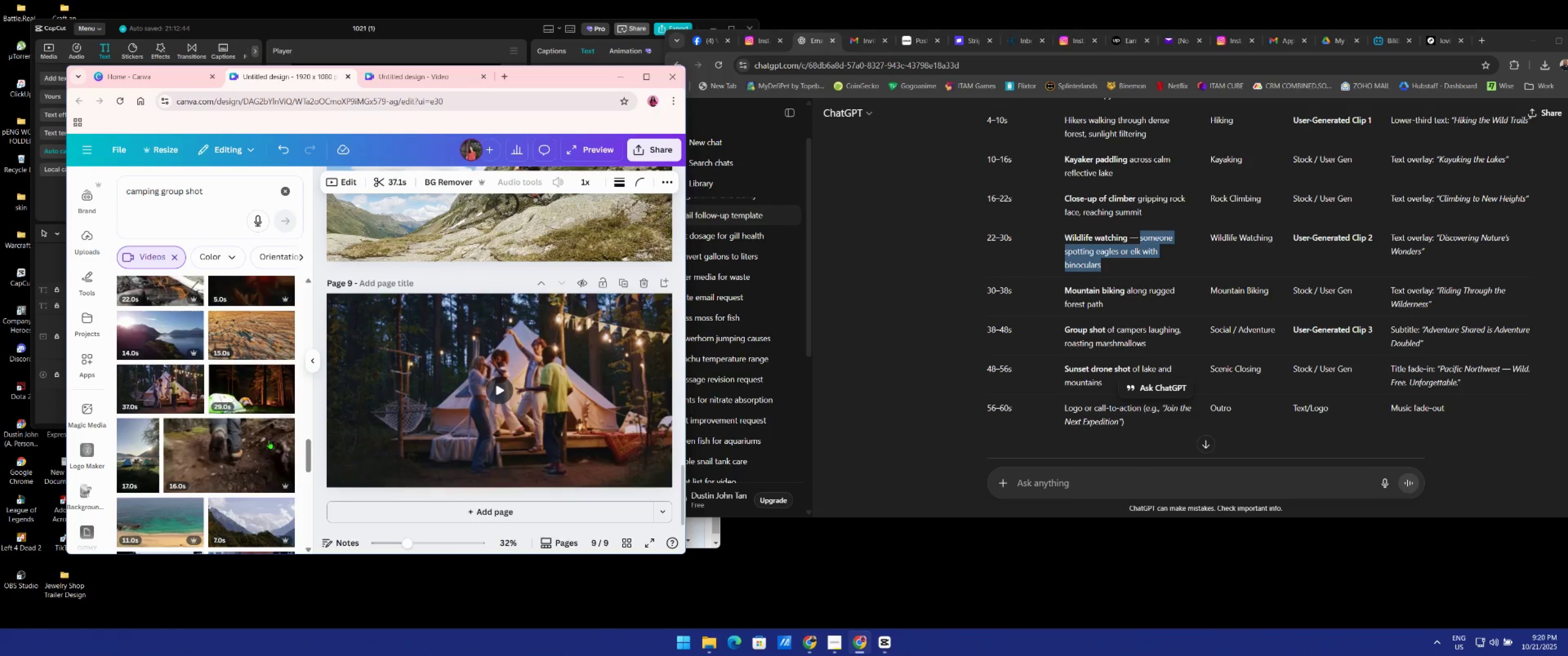 
scroll: coordinate [272, 430], scroll_direction: down, amount: 2.0
 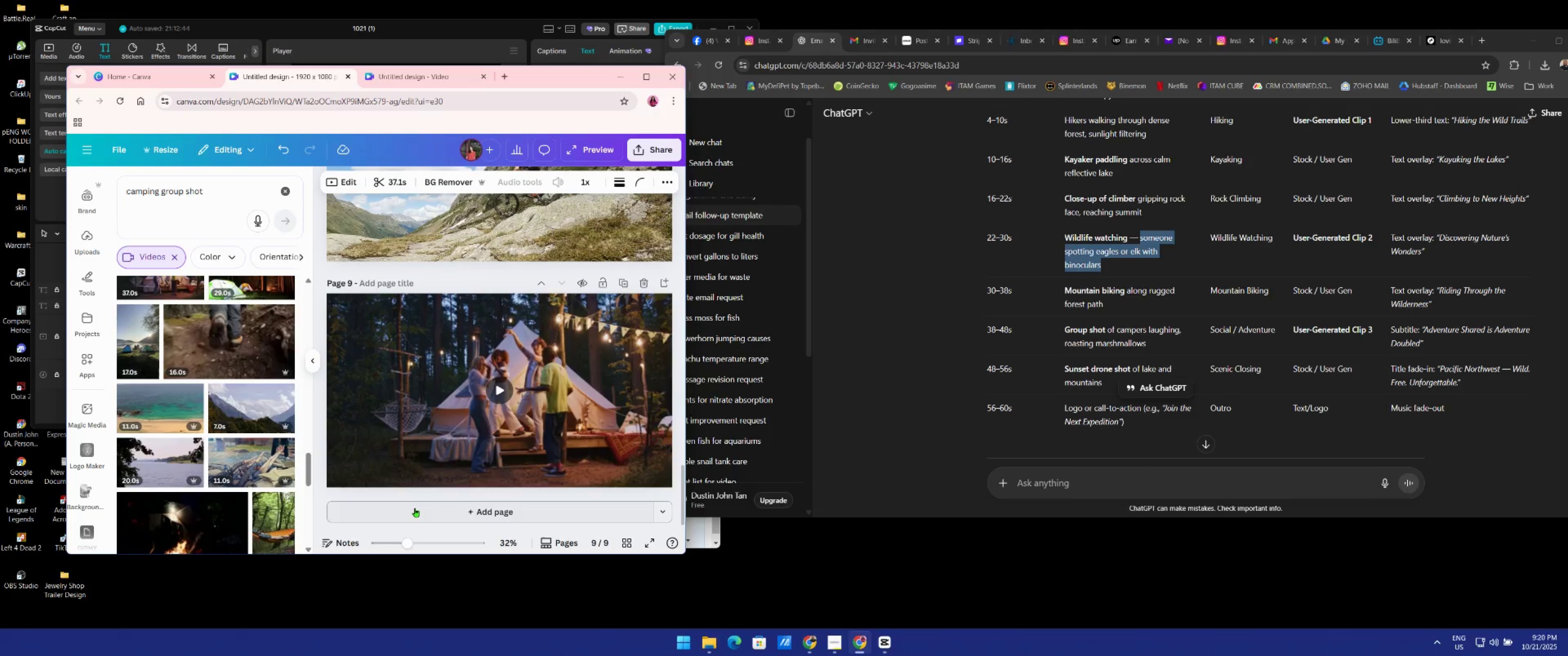 
left_click([416, 507])
 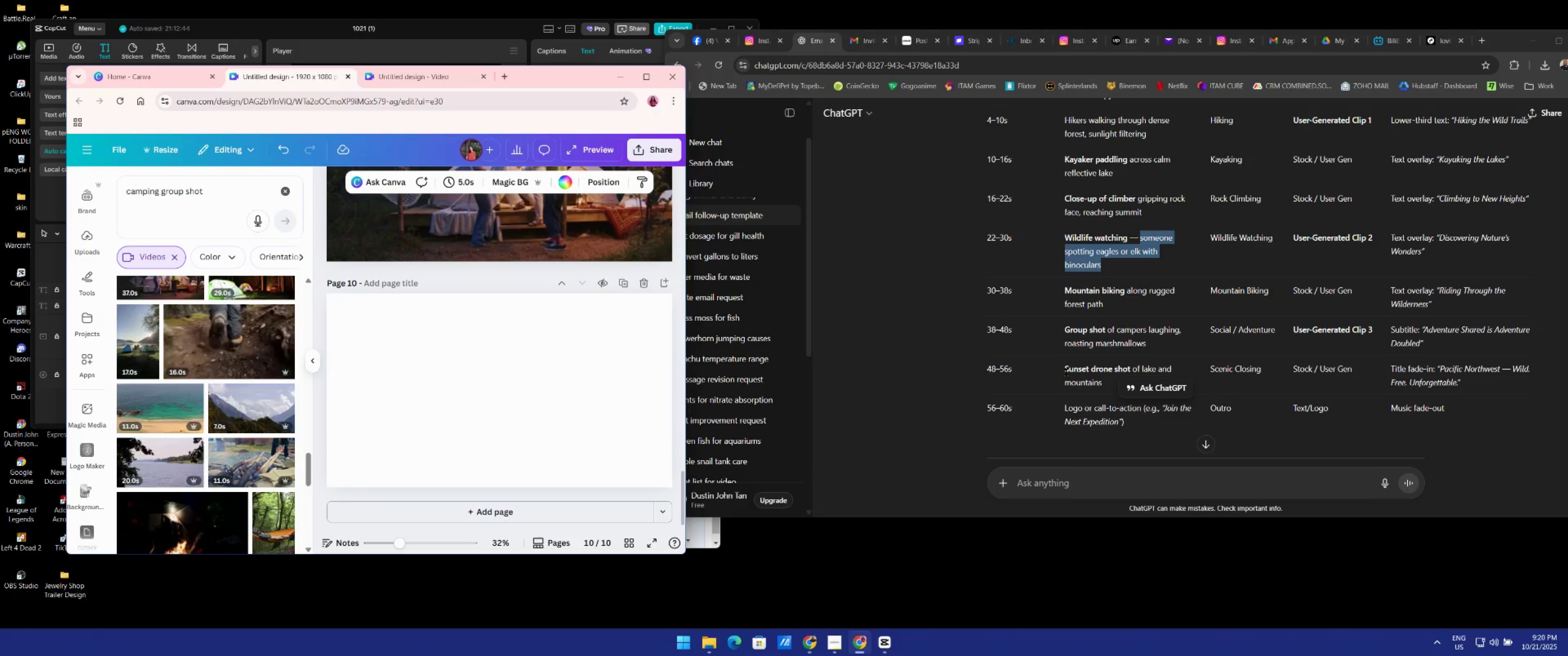 
left_click_drag(start_coordinate=[1059, 364], to_coordinate=[1179, 377])
 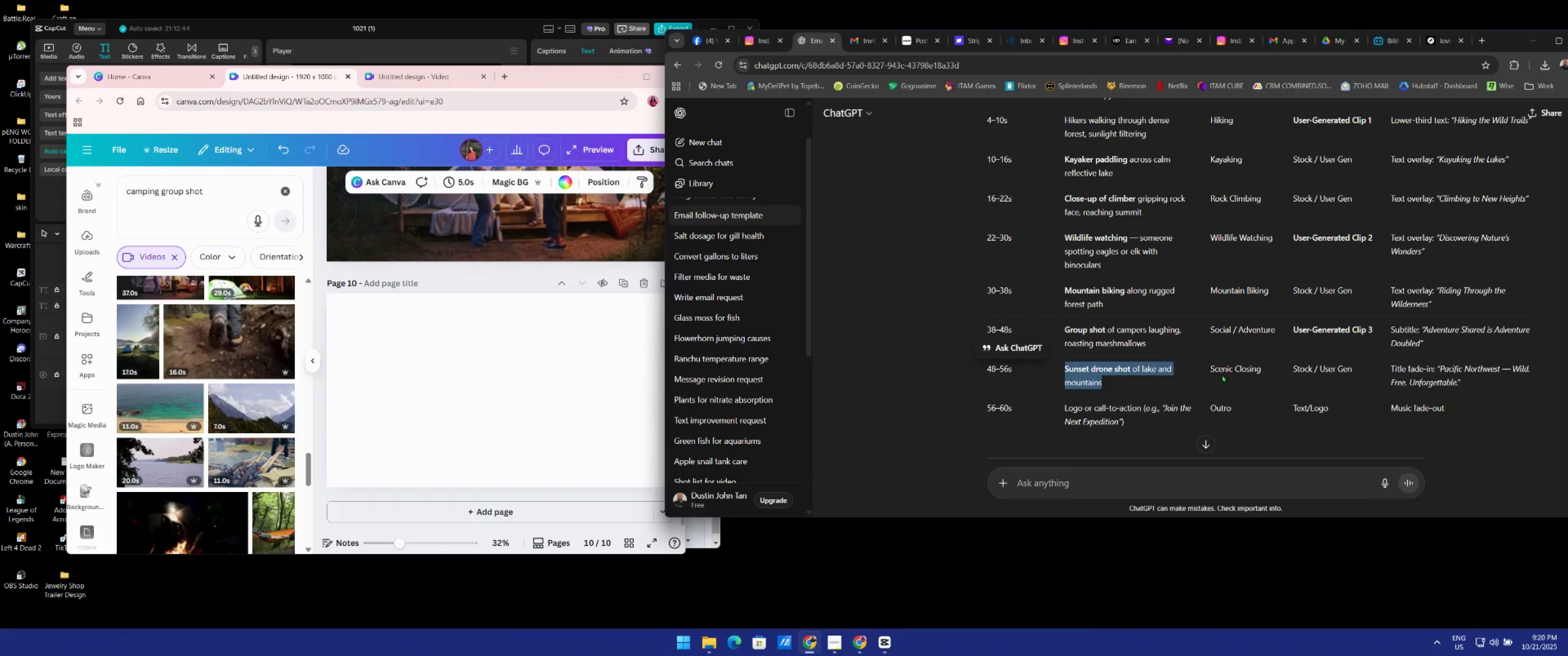 
key(Control+C)
 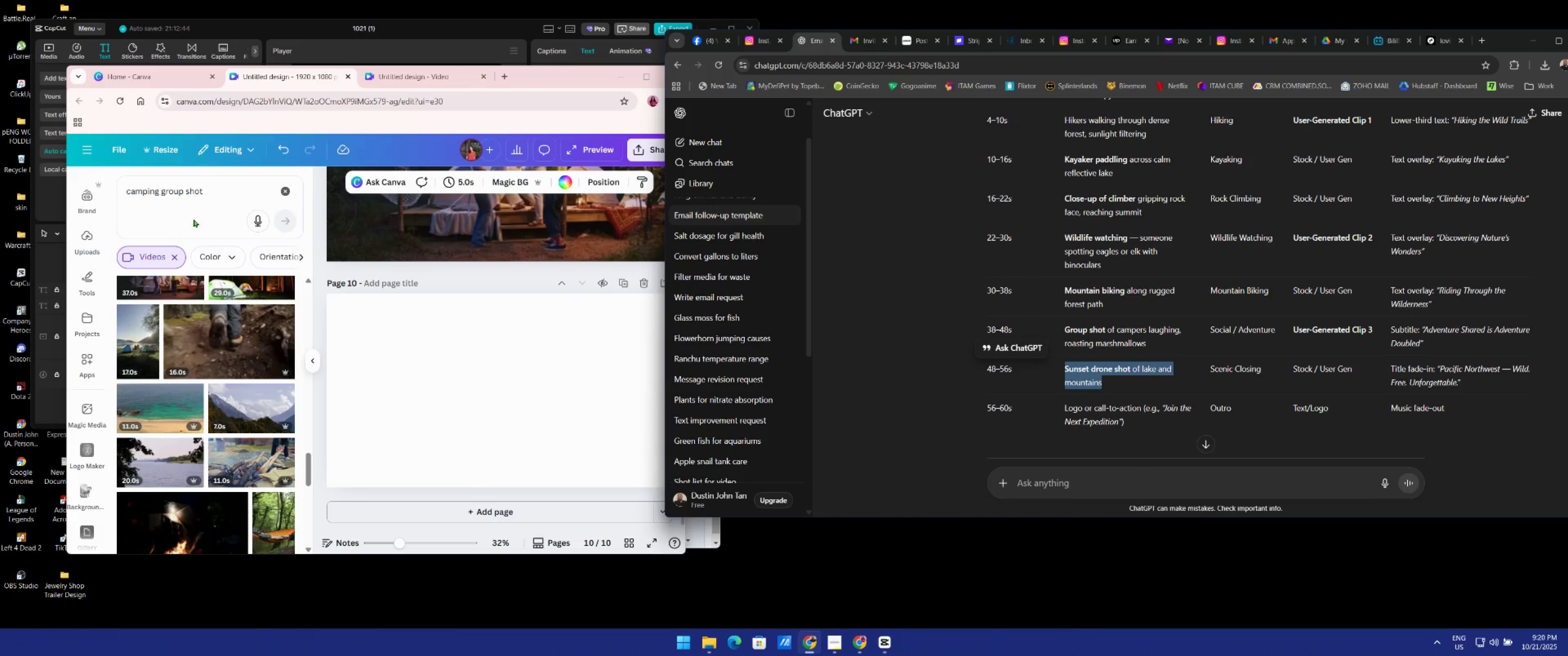 
left_click_drag(start_coordinate=[203, 212], to_coordinate=[102, 177])
 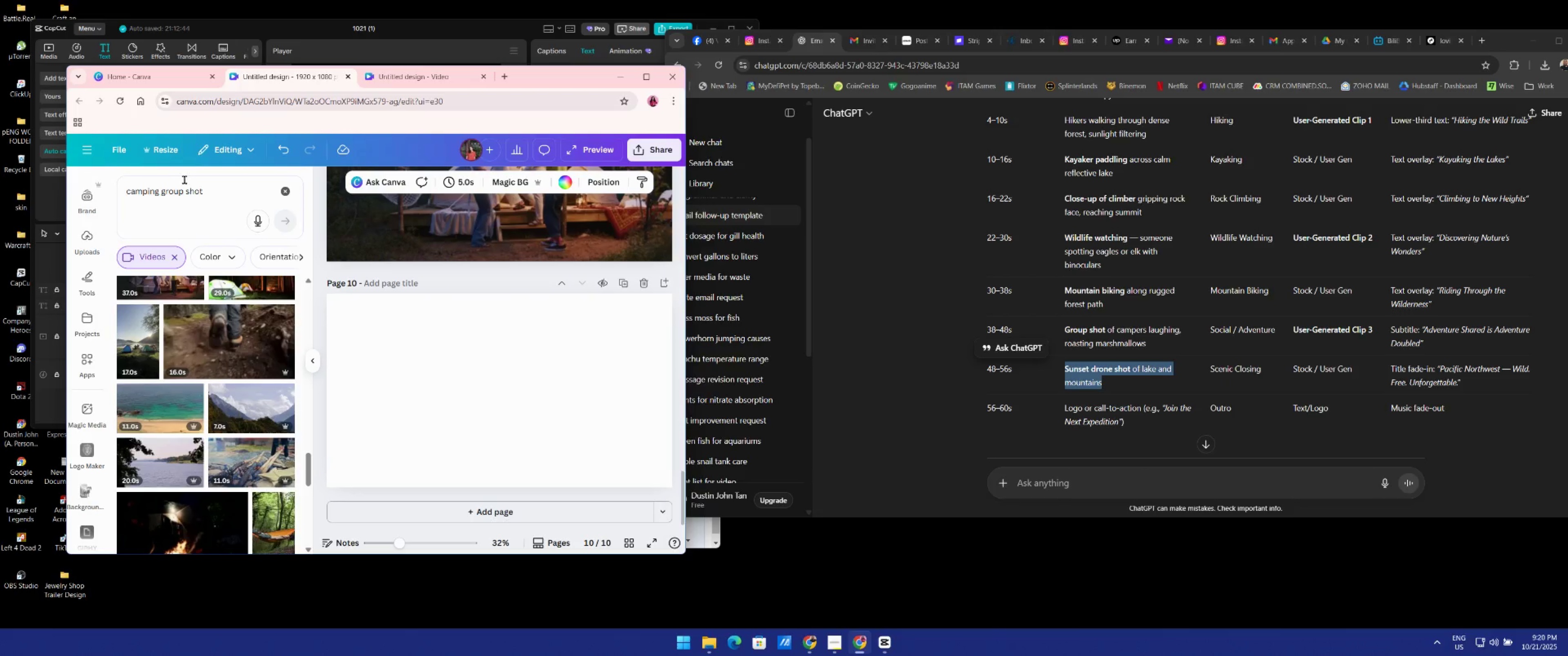 
left_click_drag(start_coordinate=[213, 191], to_coordinate=[77, 183])
 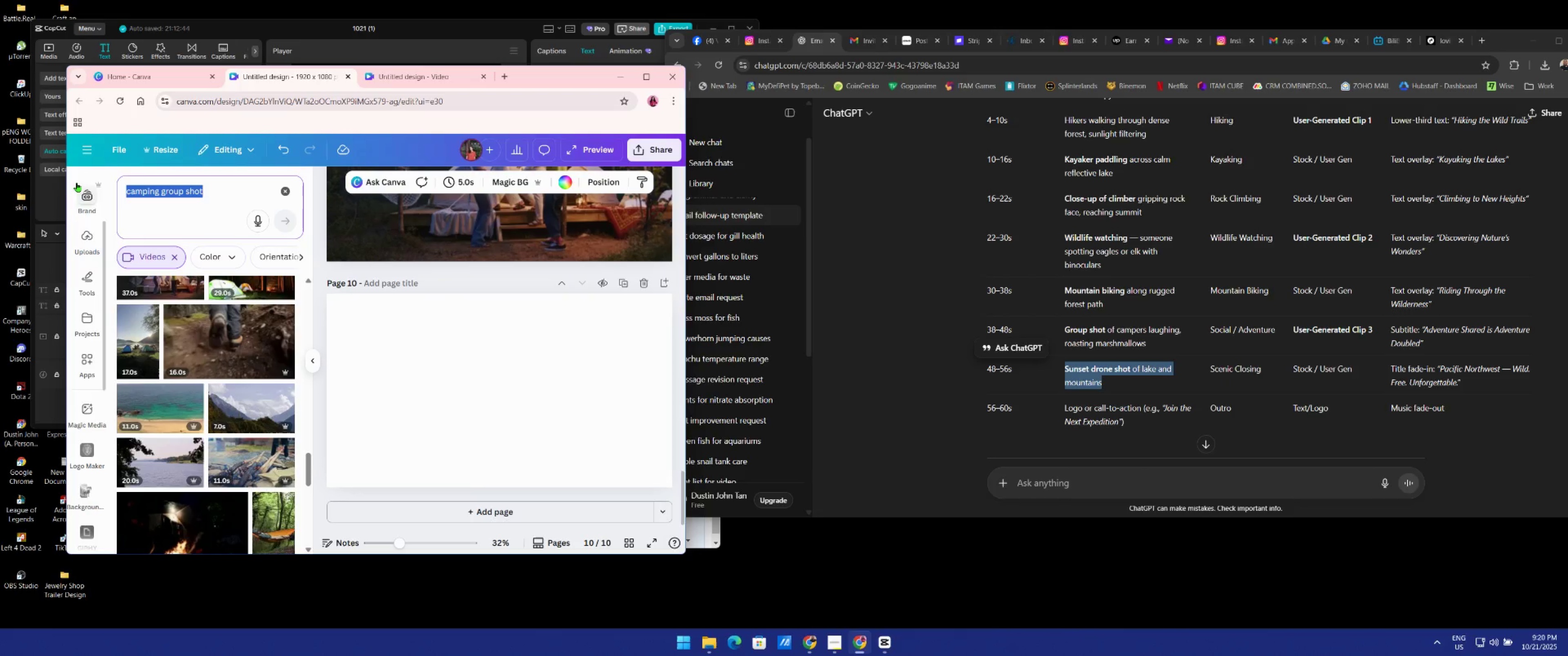 
key(Control+V)
 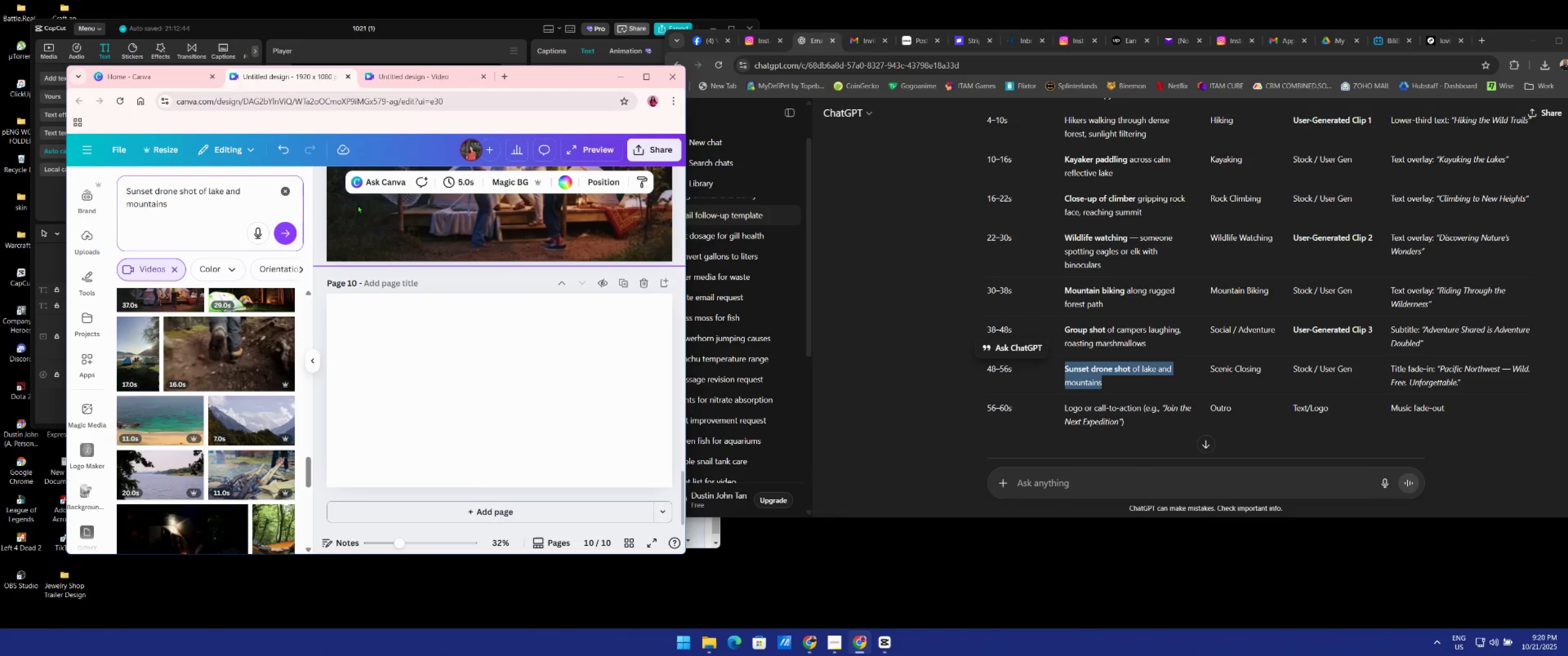 
key(Enter)
 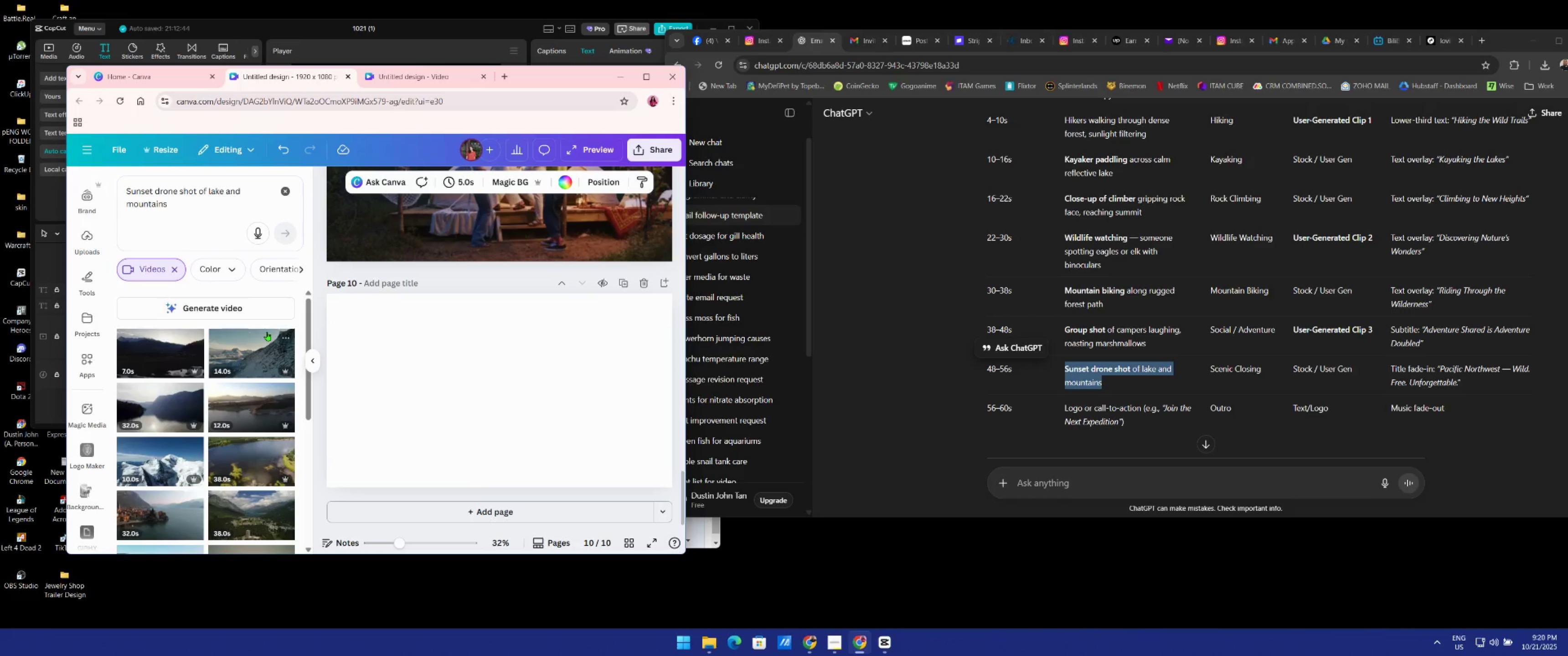 
scroll: coordinate [249, 408], scroll_direction: down, amount: 4.0
 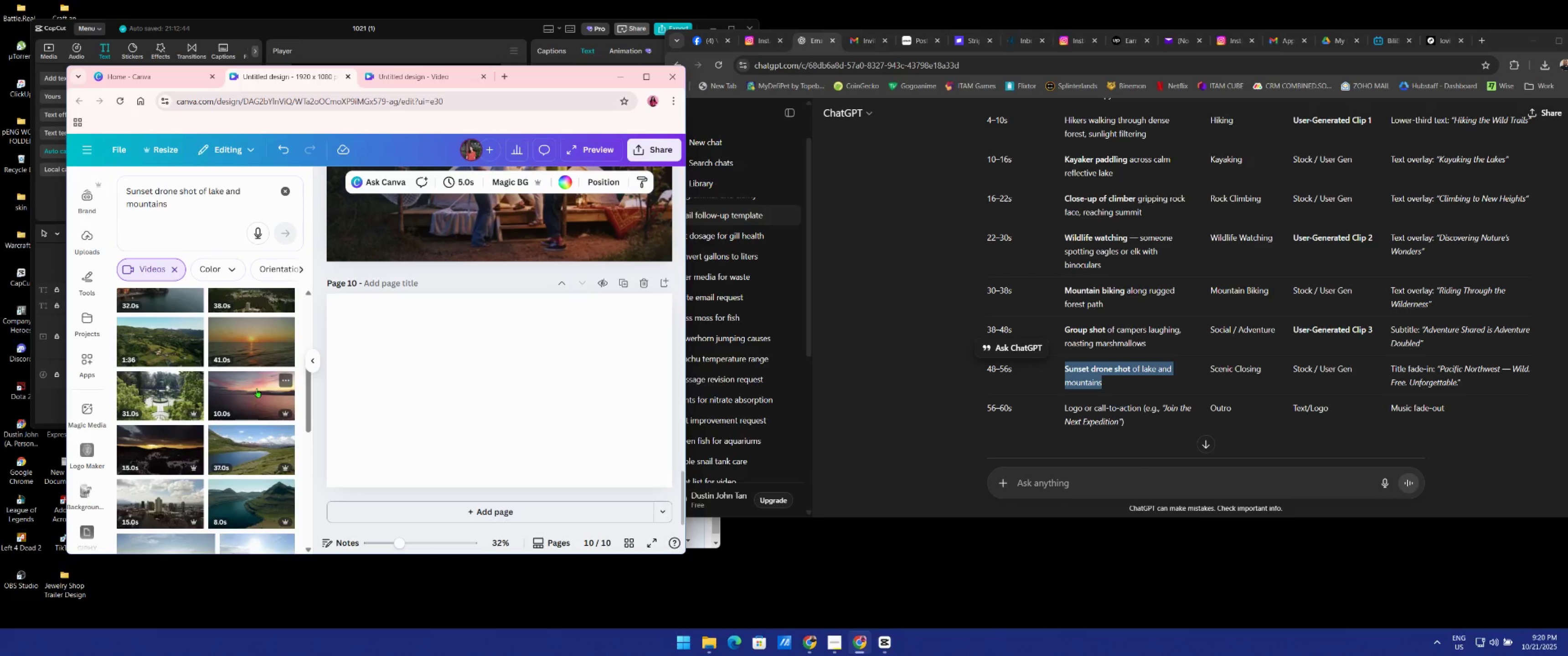 
mouse_move([262, 351])
 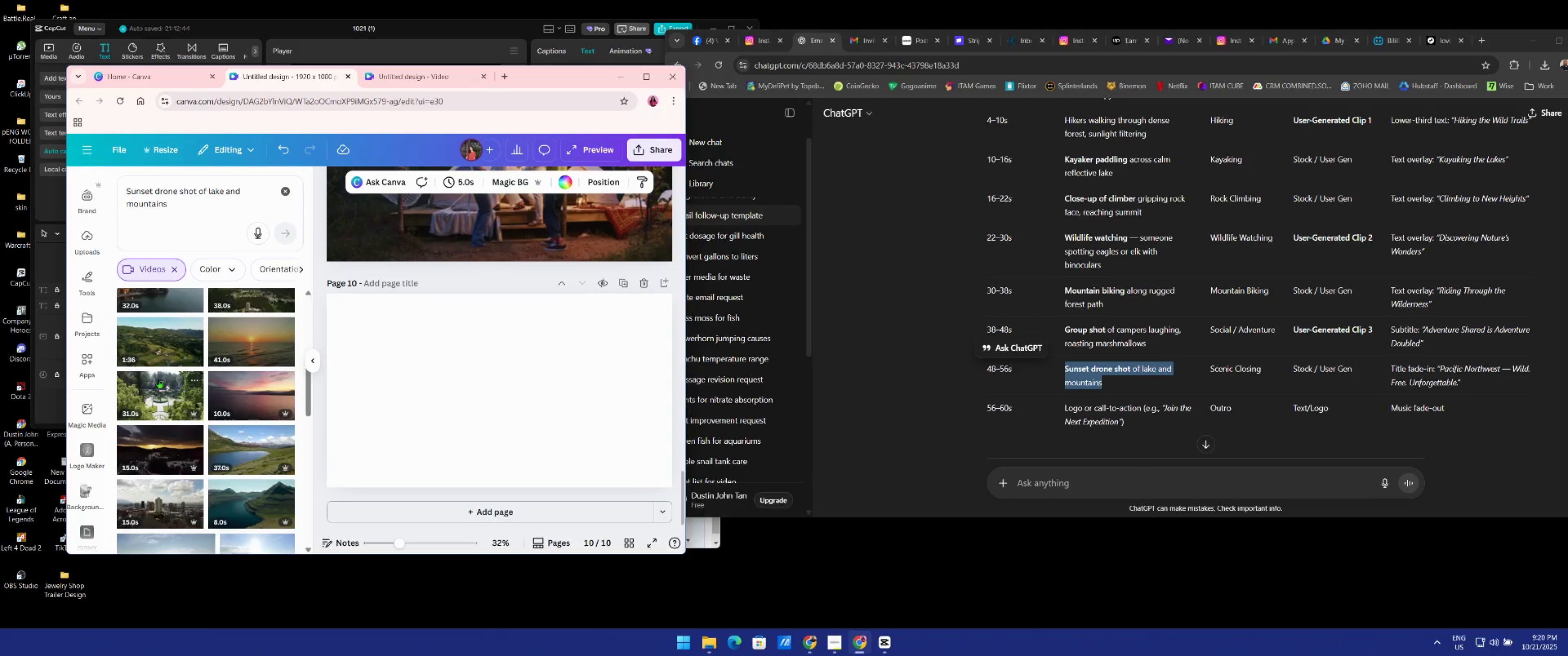 
scroll: coordinate [251, 466], scroll_direction: down, amount: 3.0
 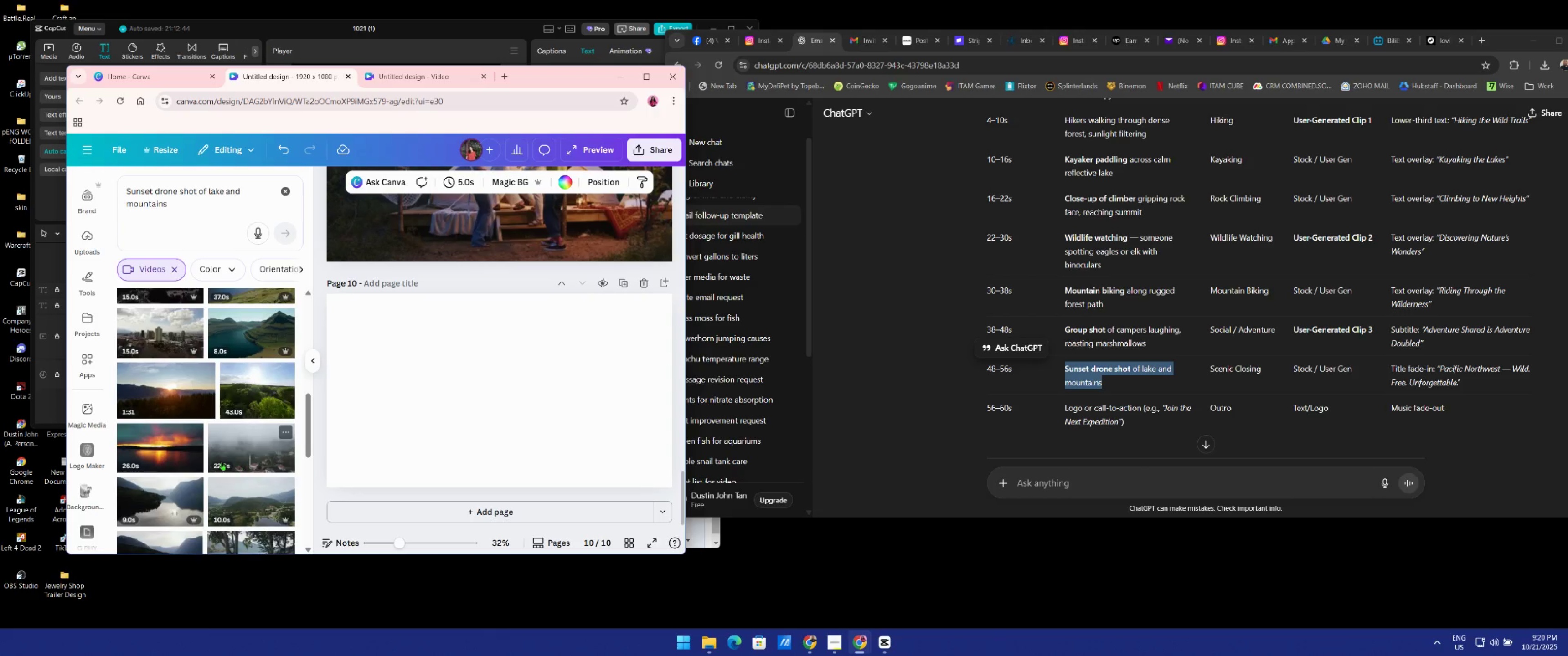 
mouse_move([196, 451])
 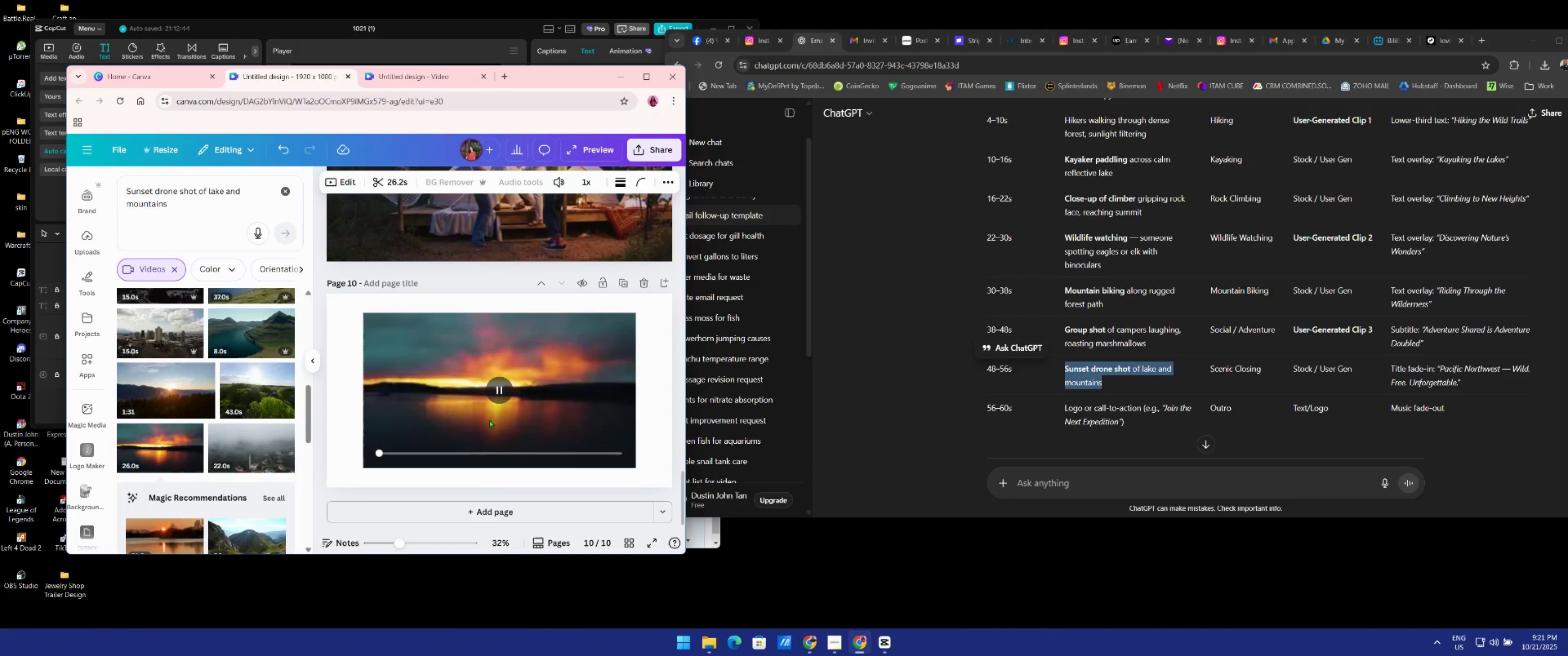 
left_click_drag(start_coordinate=[564, 394], to_coordinate=[521, 415])
 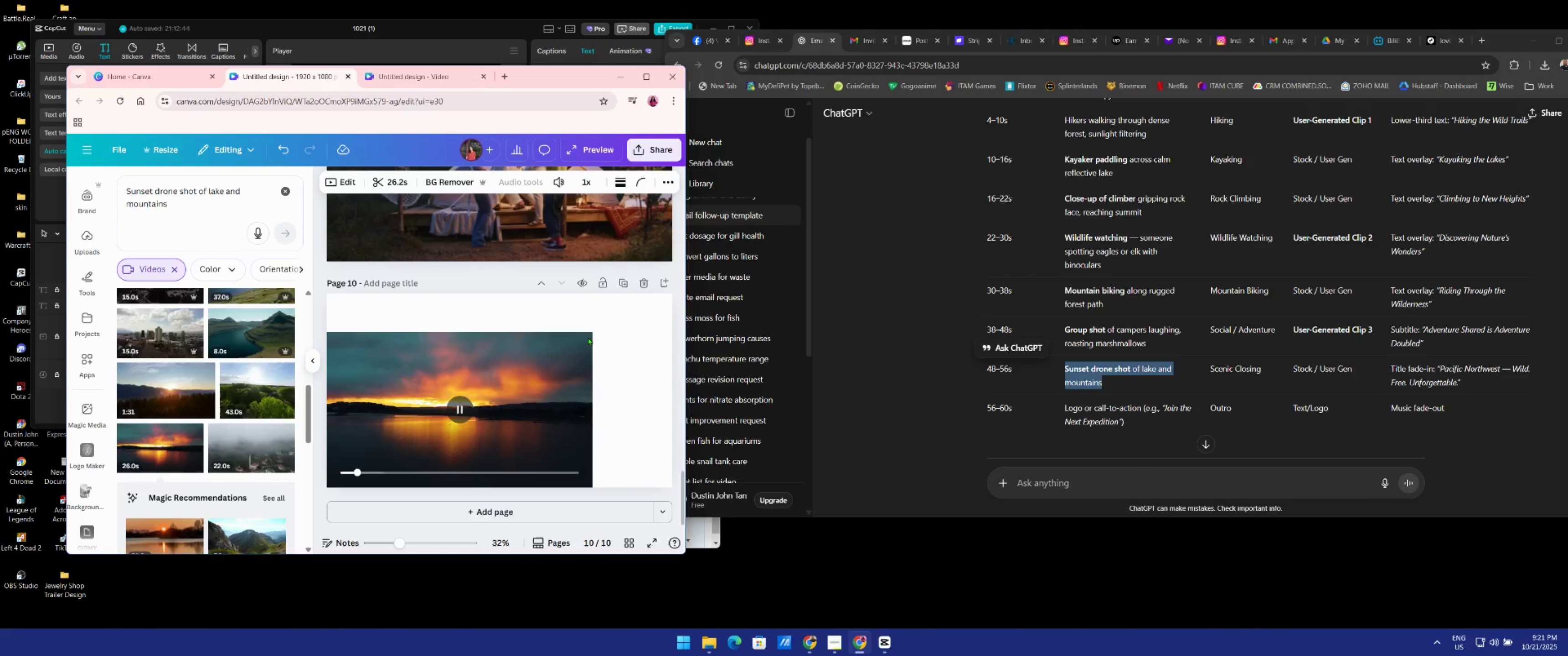 
left_click_drag(start_coordinate=[593, 331], to_coordinate=[685, 296])
 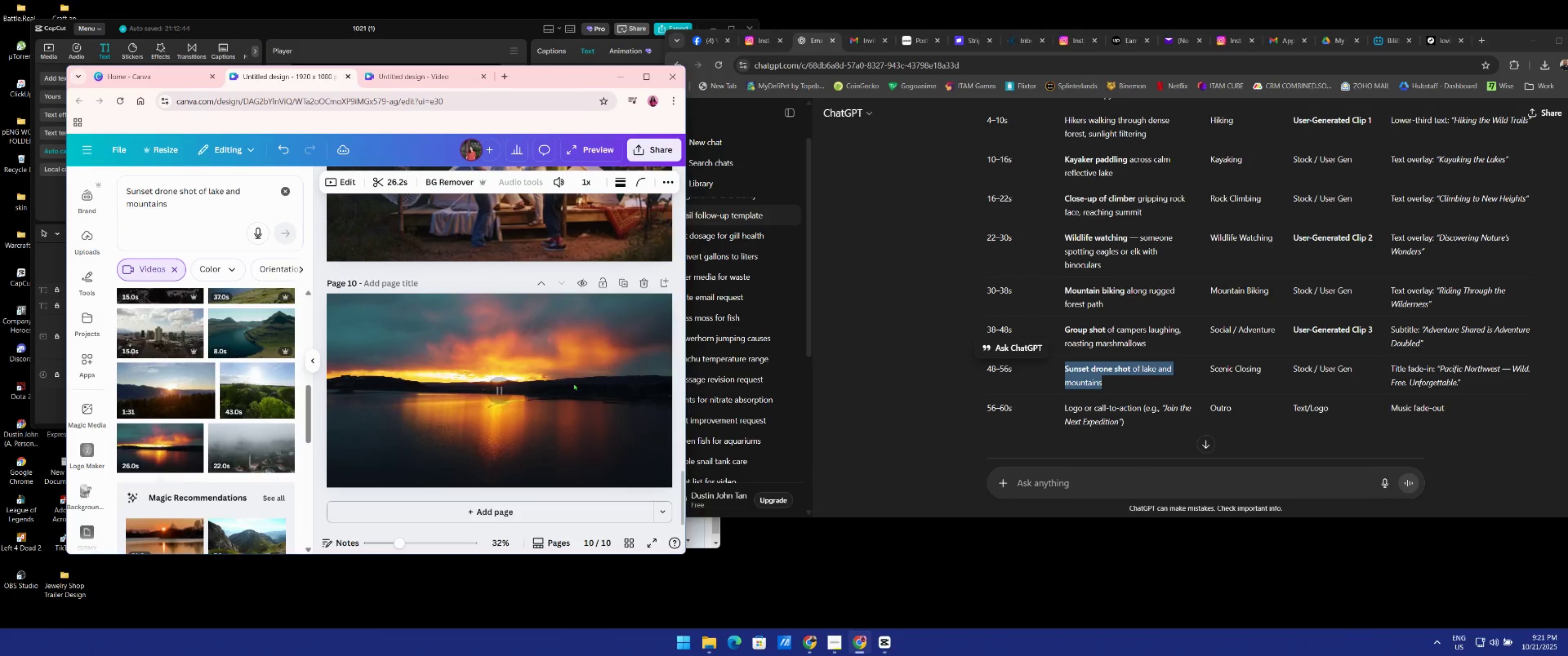 
left_click_drag(start_coordinate=[572, 387], to_coordinate=[576, 387])
 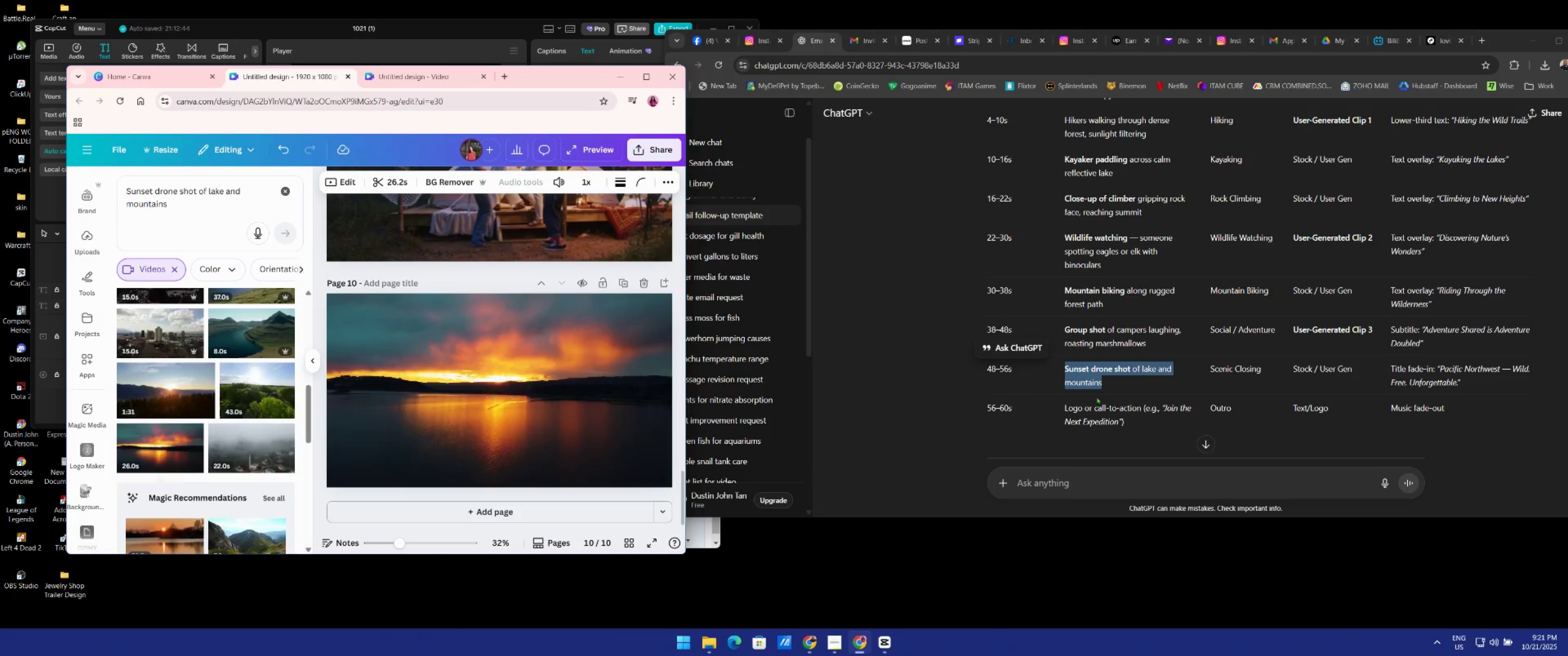 
scroll: coordinate [1152, 422], scroll_direction: down, amount: 1.0
 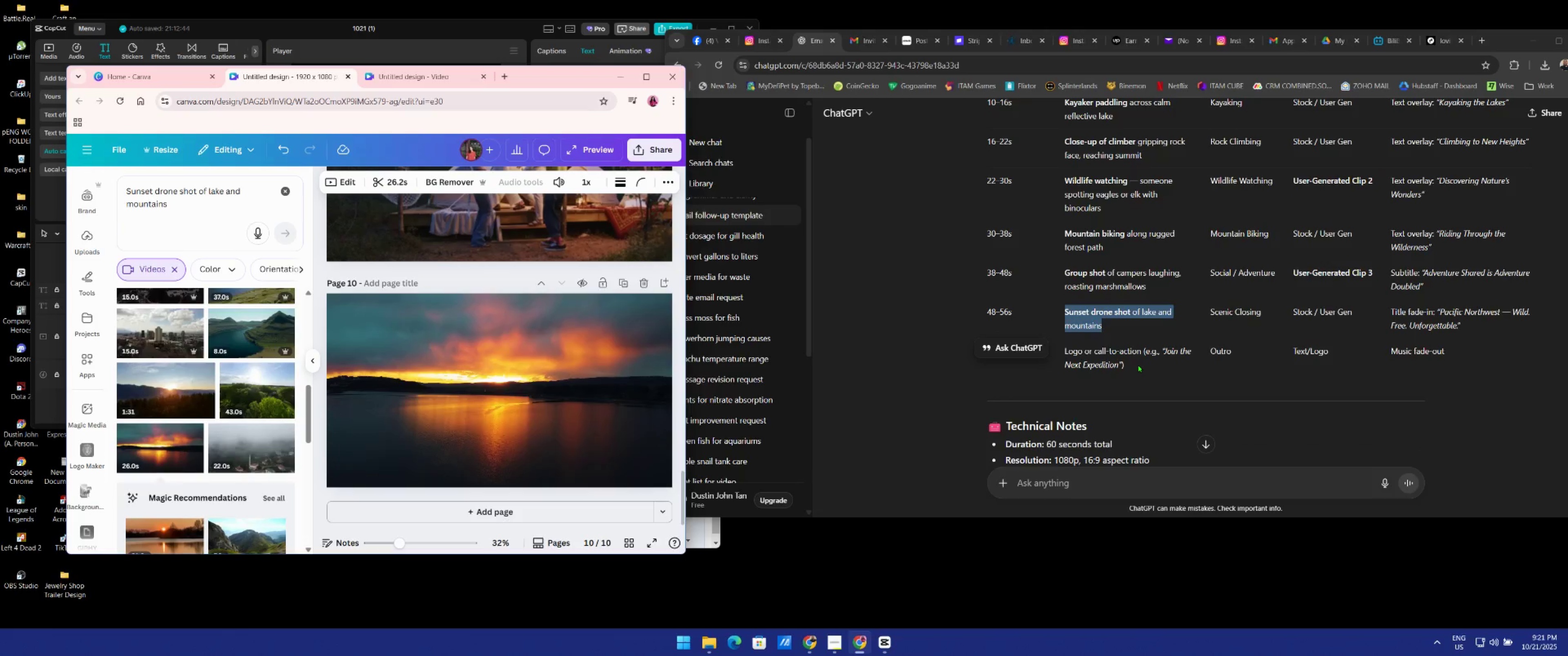 
left_click_drag(start_coordinate=[1130, 361], to_coordinate=[1053, 354])
 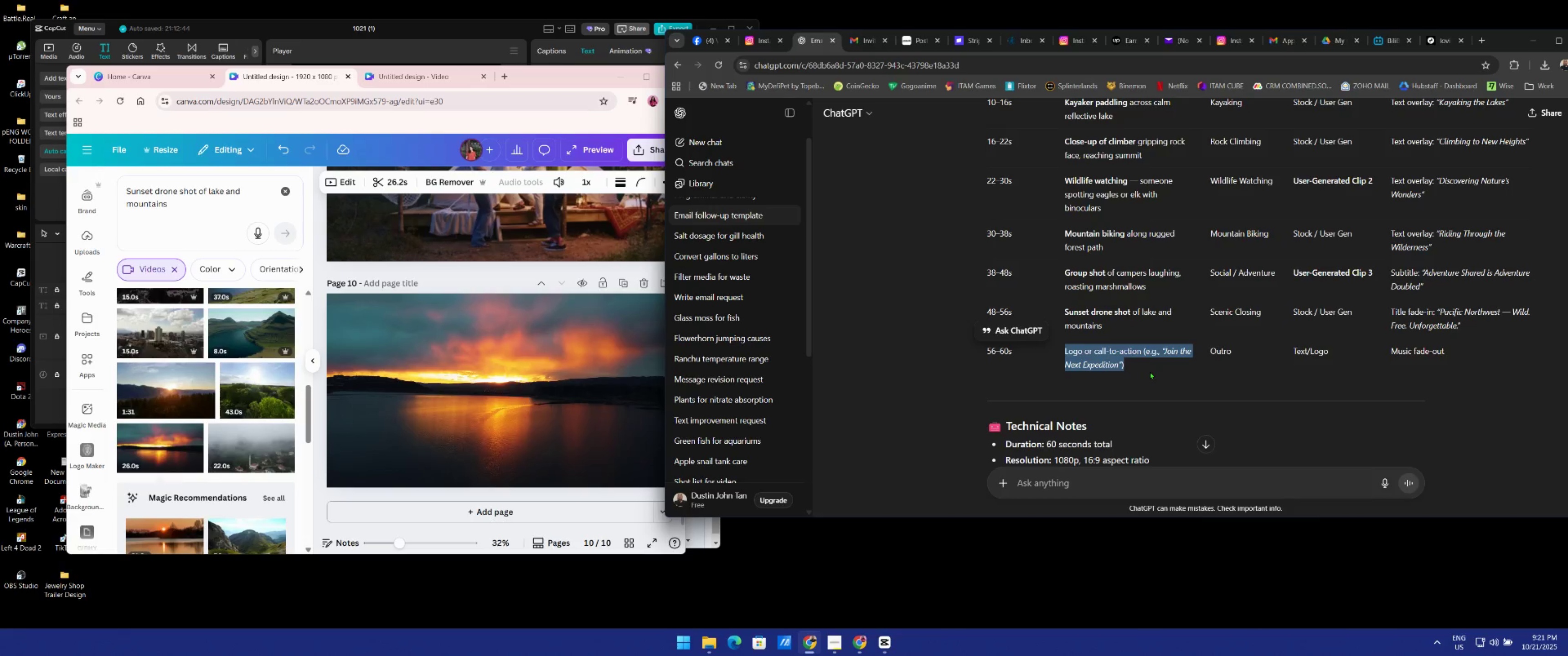 
left_click([1150, 371])
 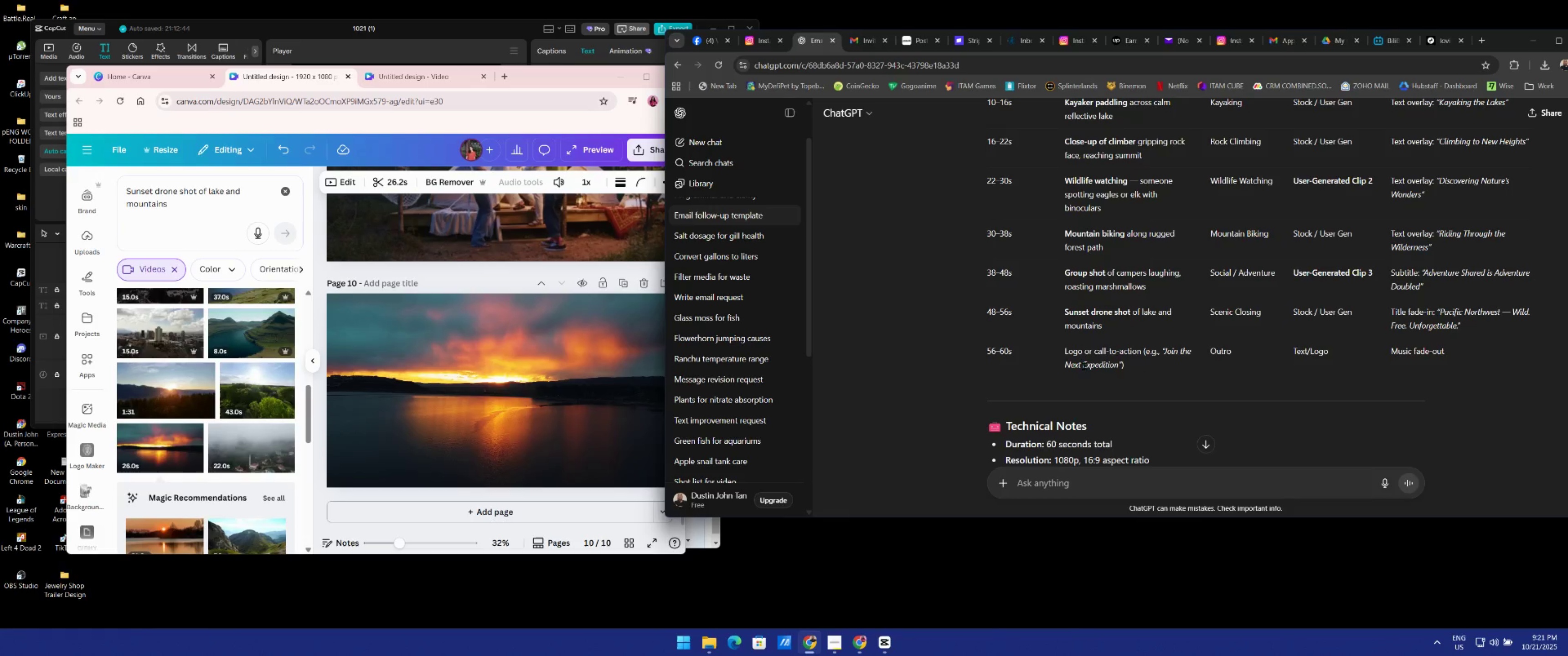 
scroll: coordinate [1165, 371], scroll_direction: down, amount: 2.0